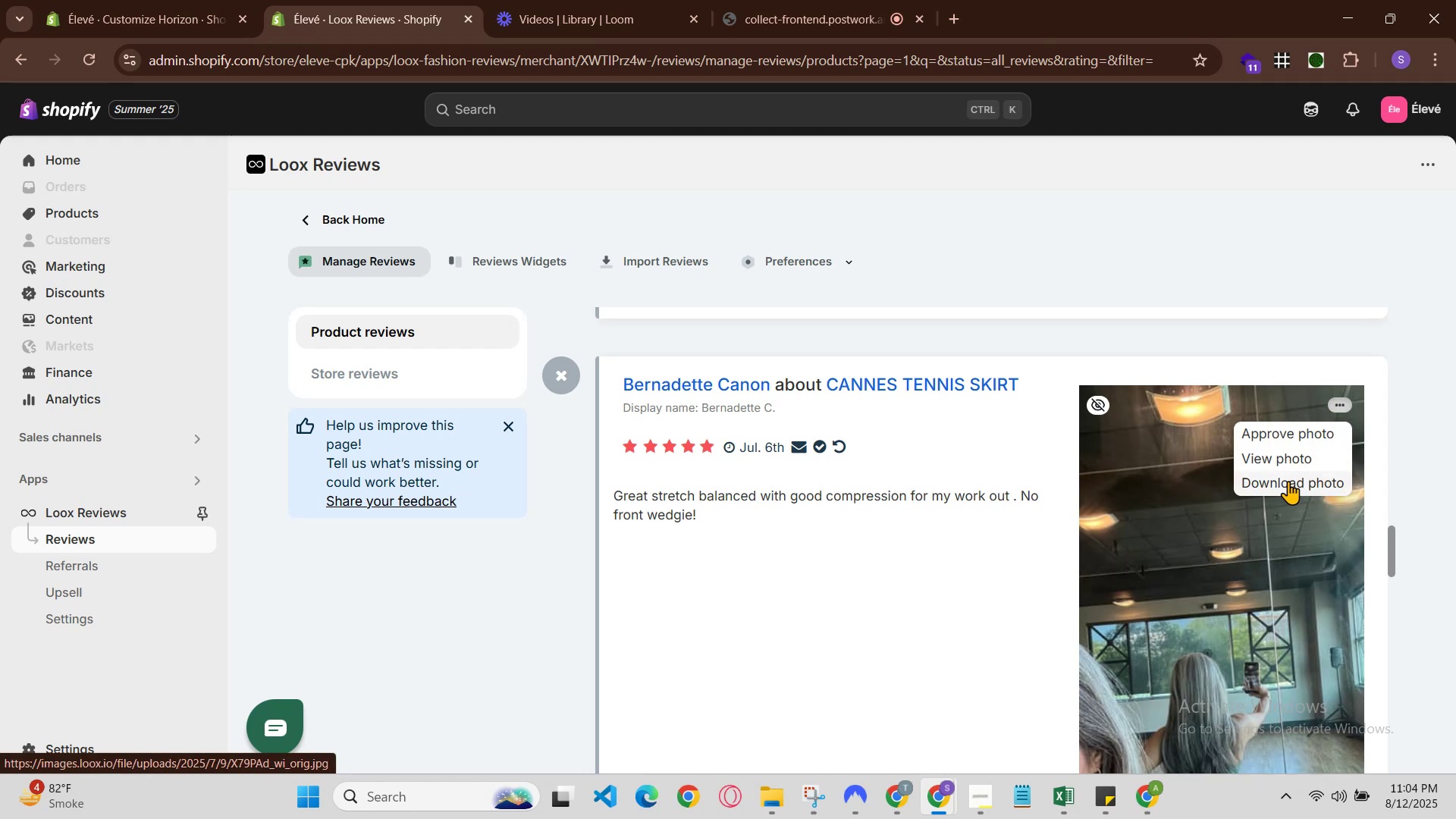 
left_click([1300, 431])
 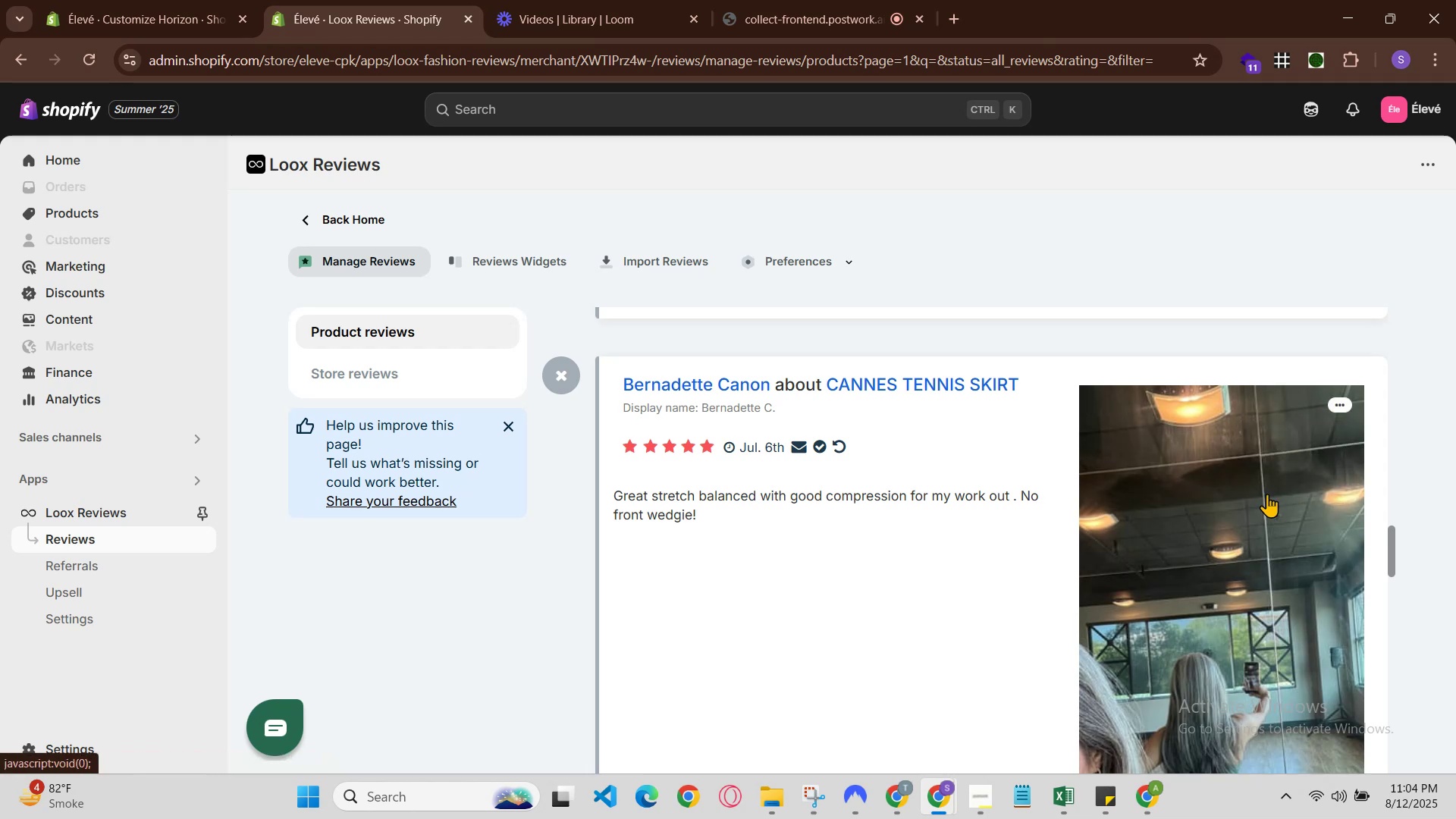 
scroll: coordinate [1228, 600], scroll_direction: down, amount: 3.0
 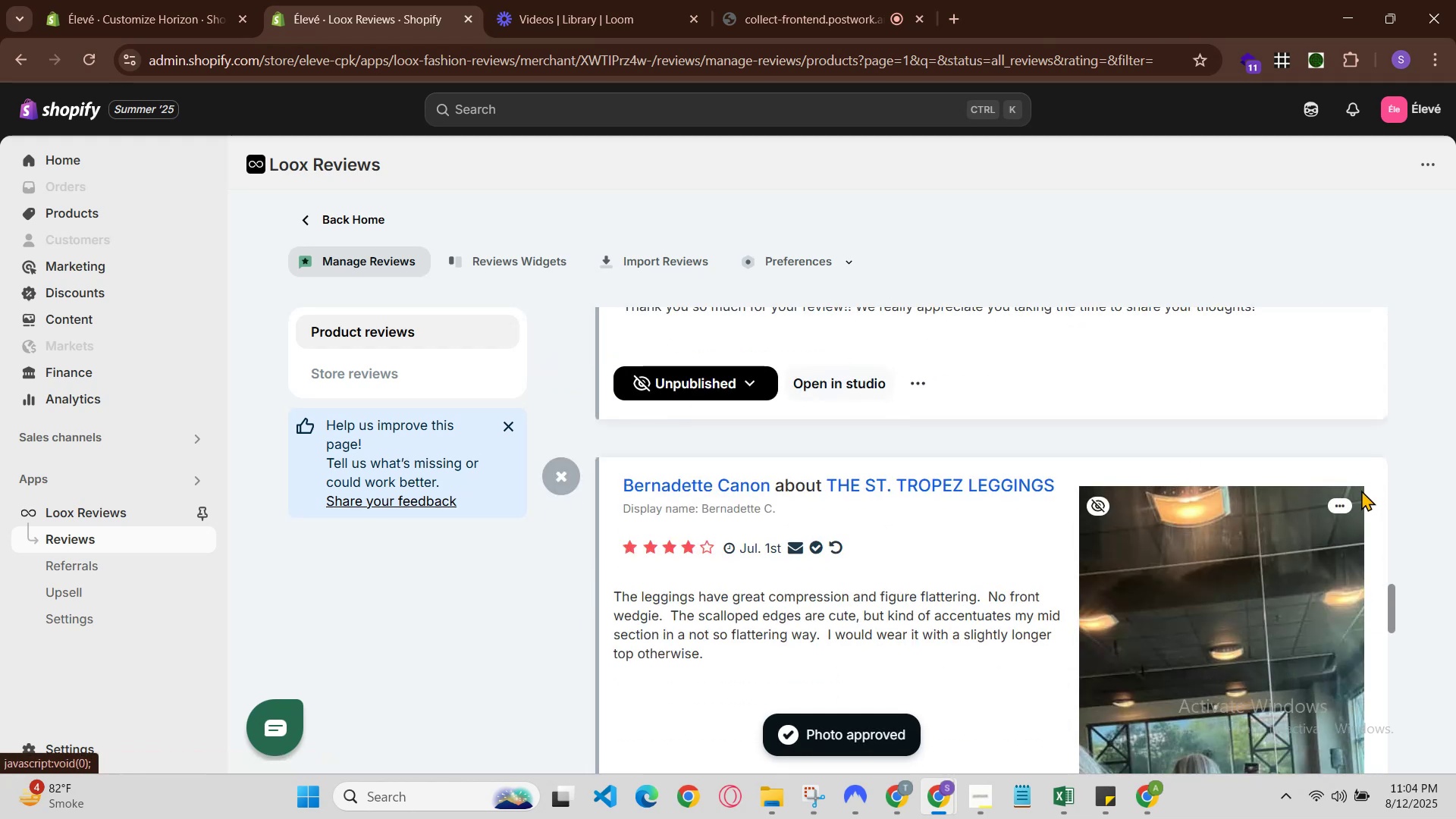 
left_click([1338, 506])
 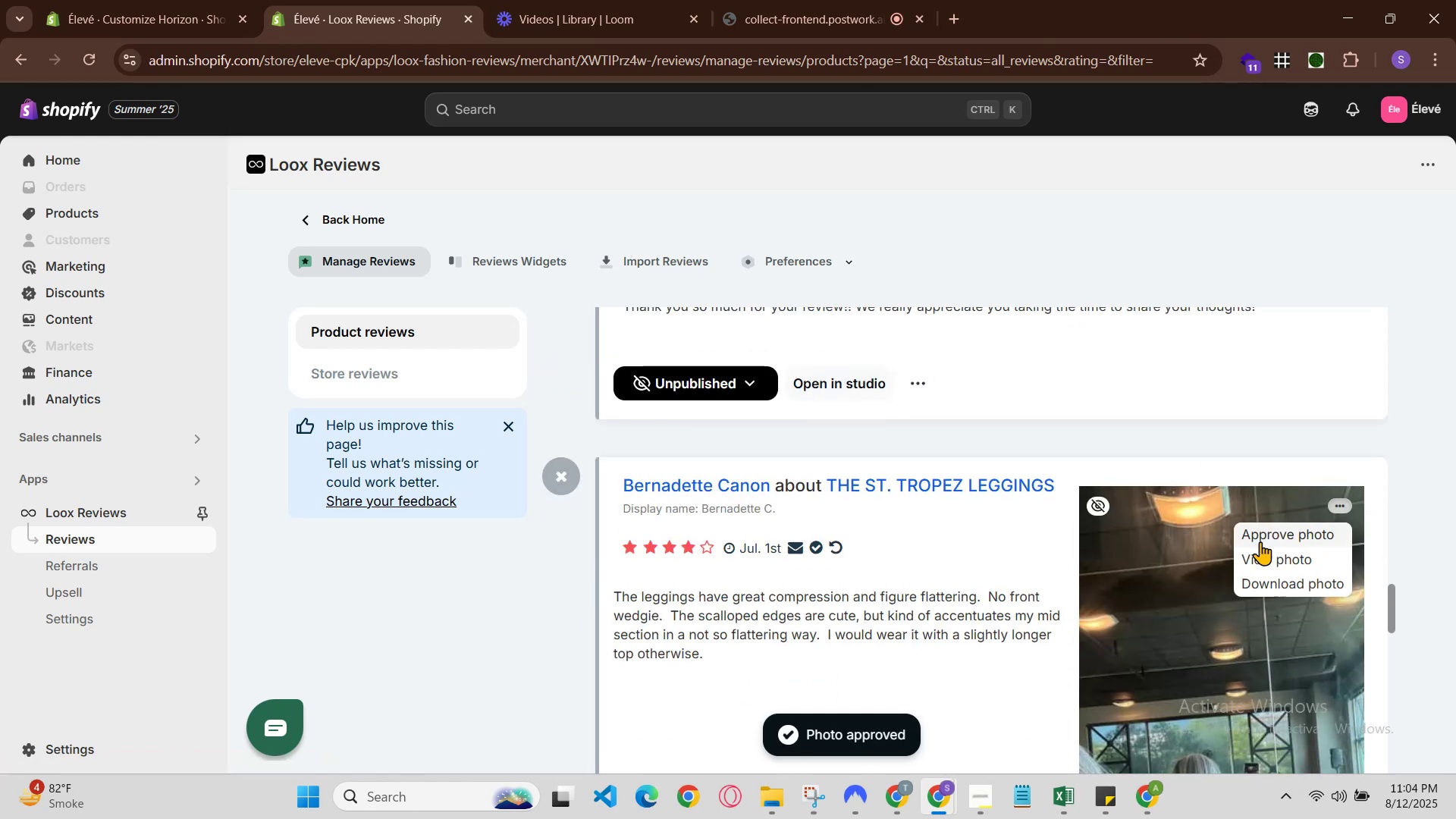 
left_click([1268, 538])
 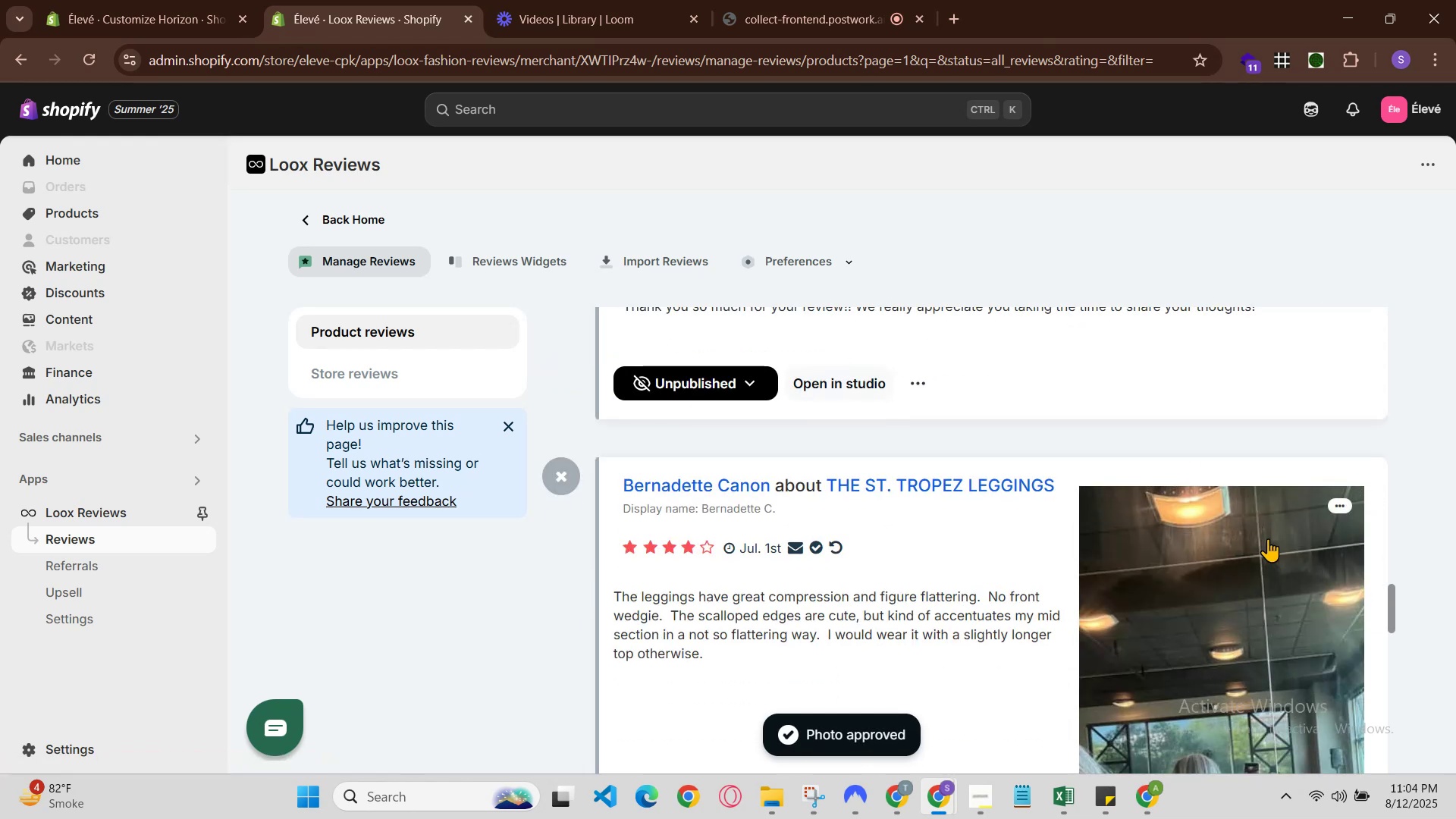 
scroll: coordinate [708, 732], scroll_direction: down, amount: 3.0
 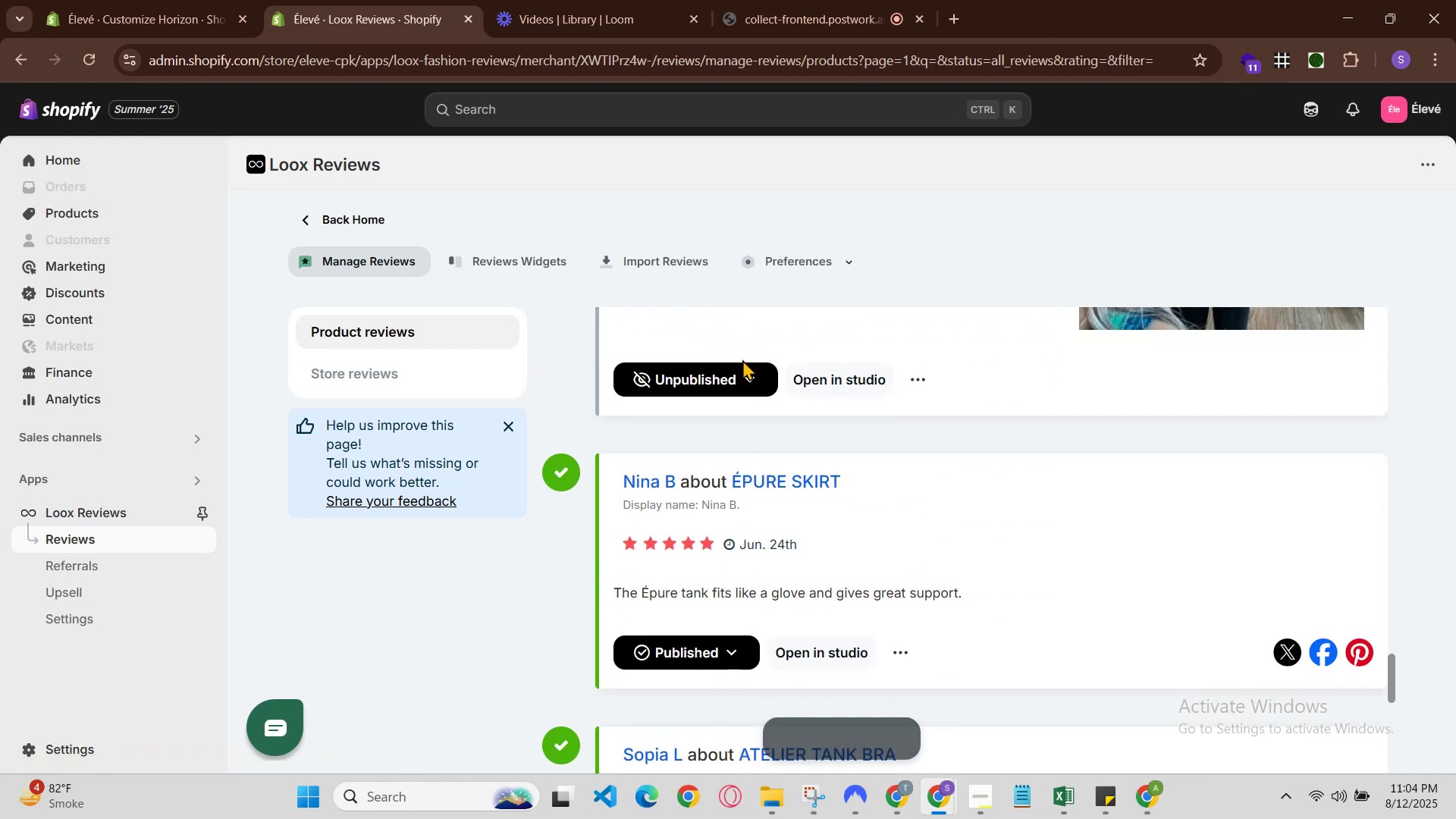 
left_click([748, 370])
 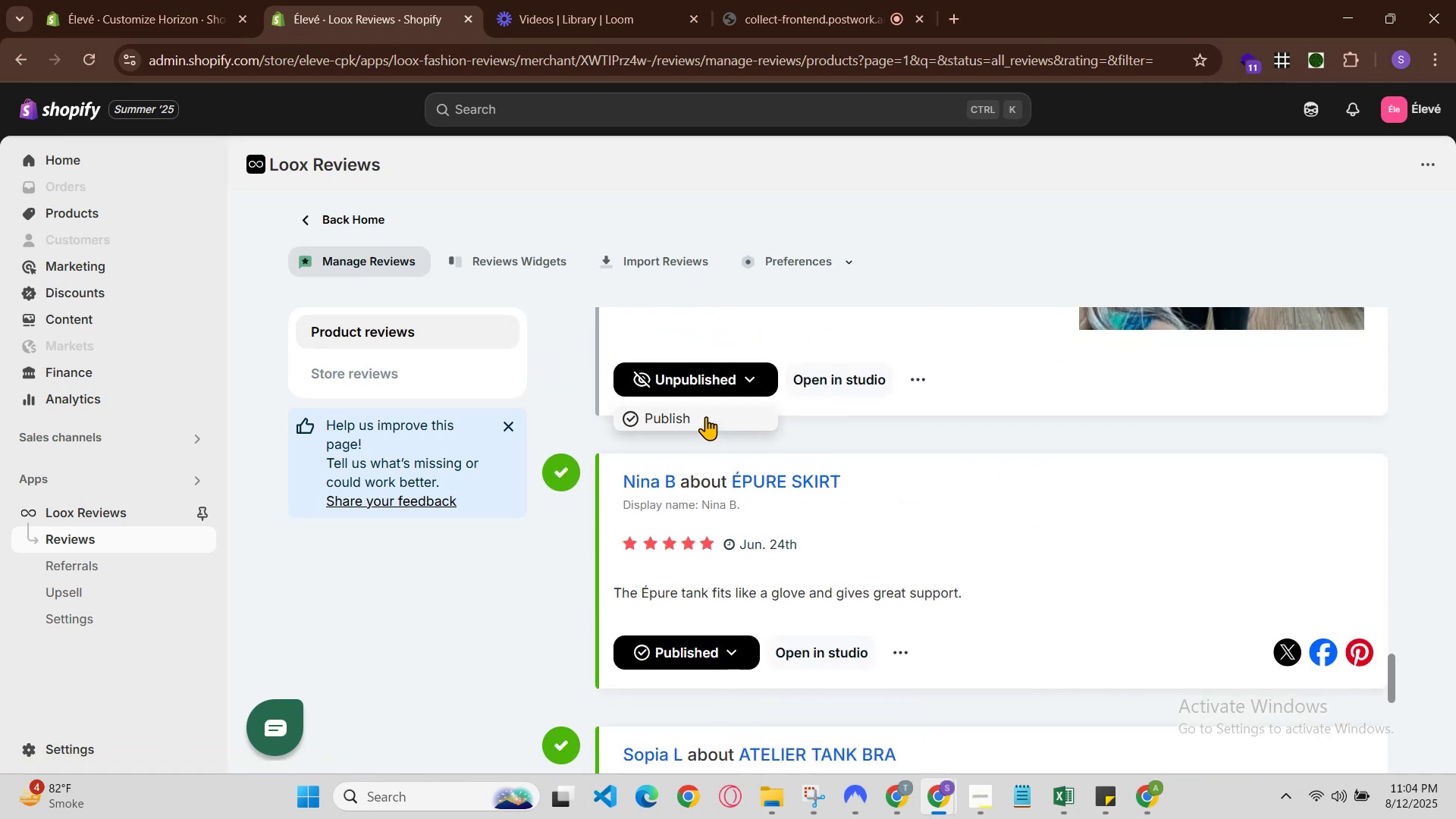 
double_click([706, 416])
 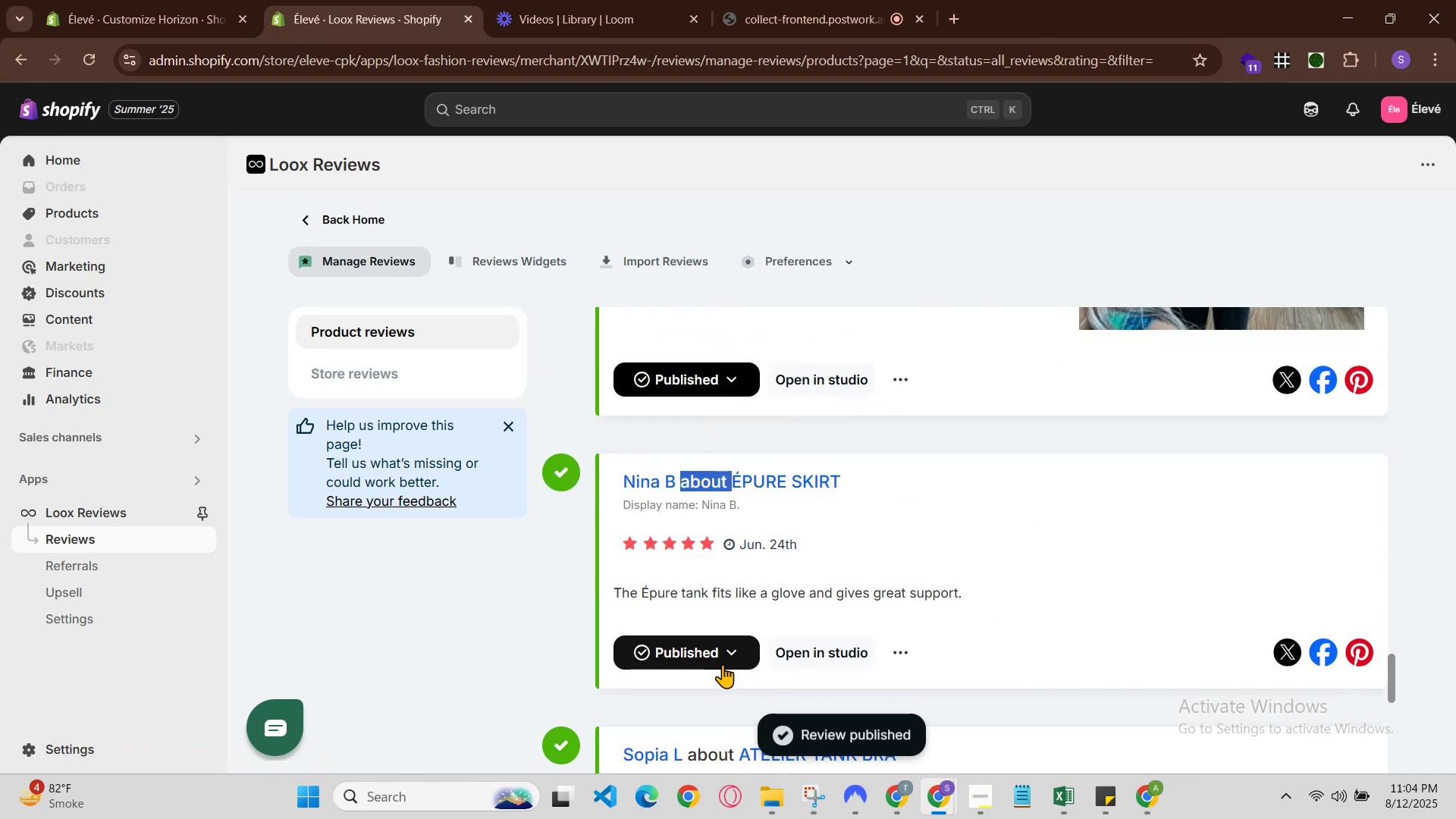 
left_click([731, 657])
 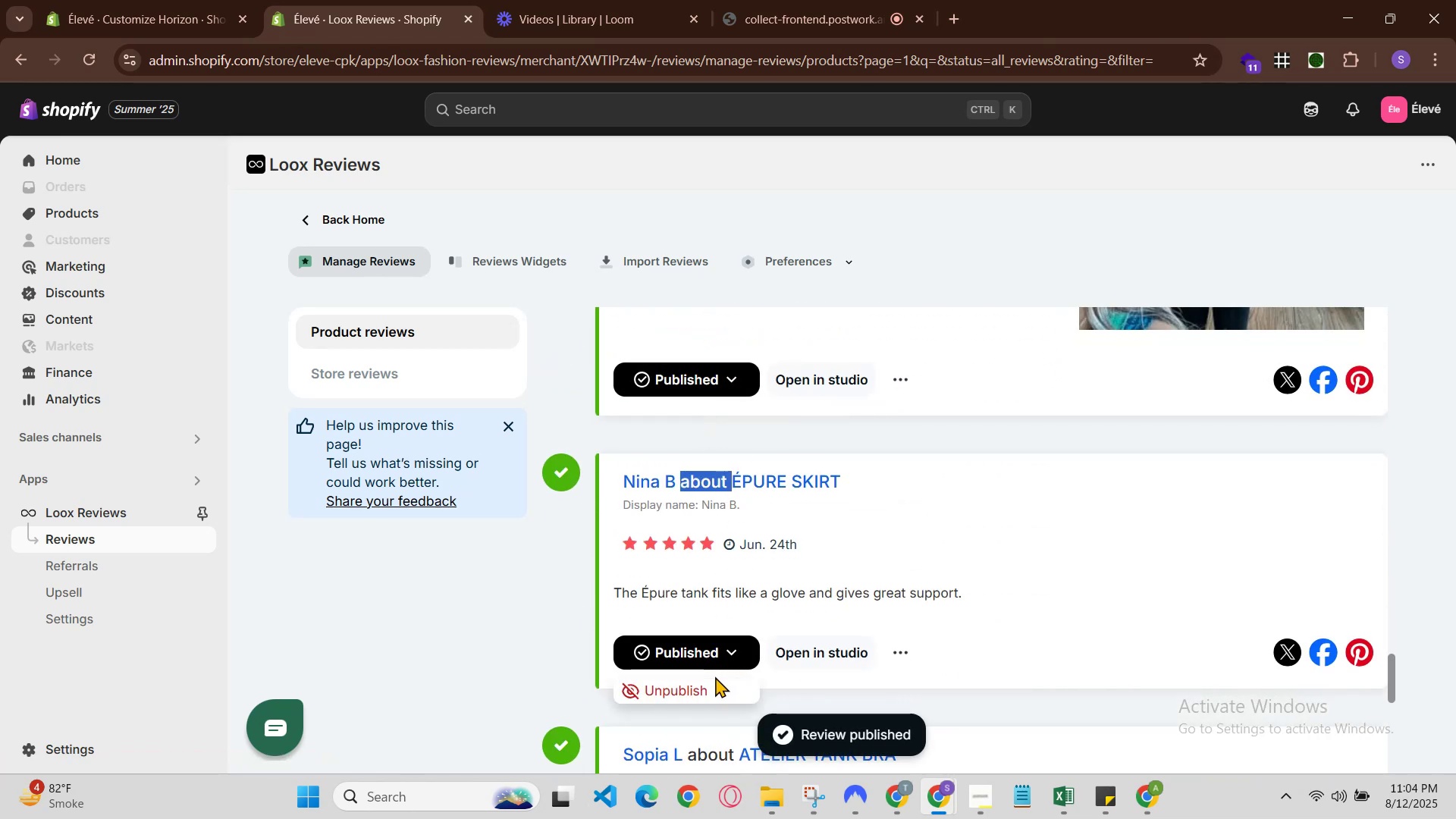 
scroll: coordinate [775, 593], scroll_direction: up, amount: 4.0
 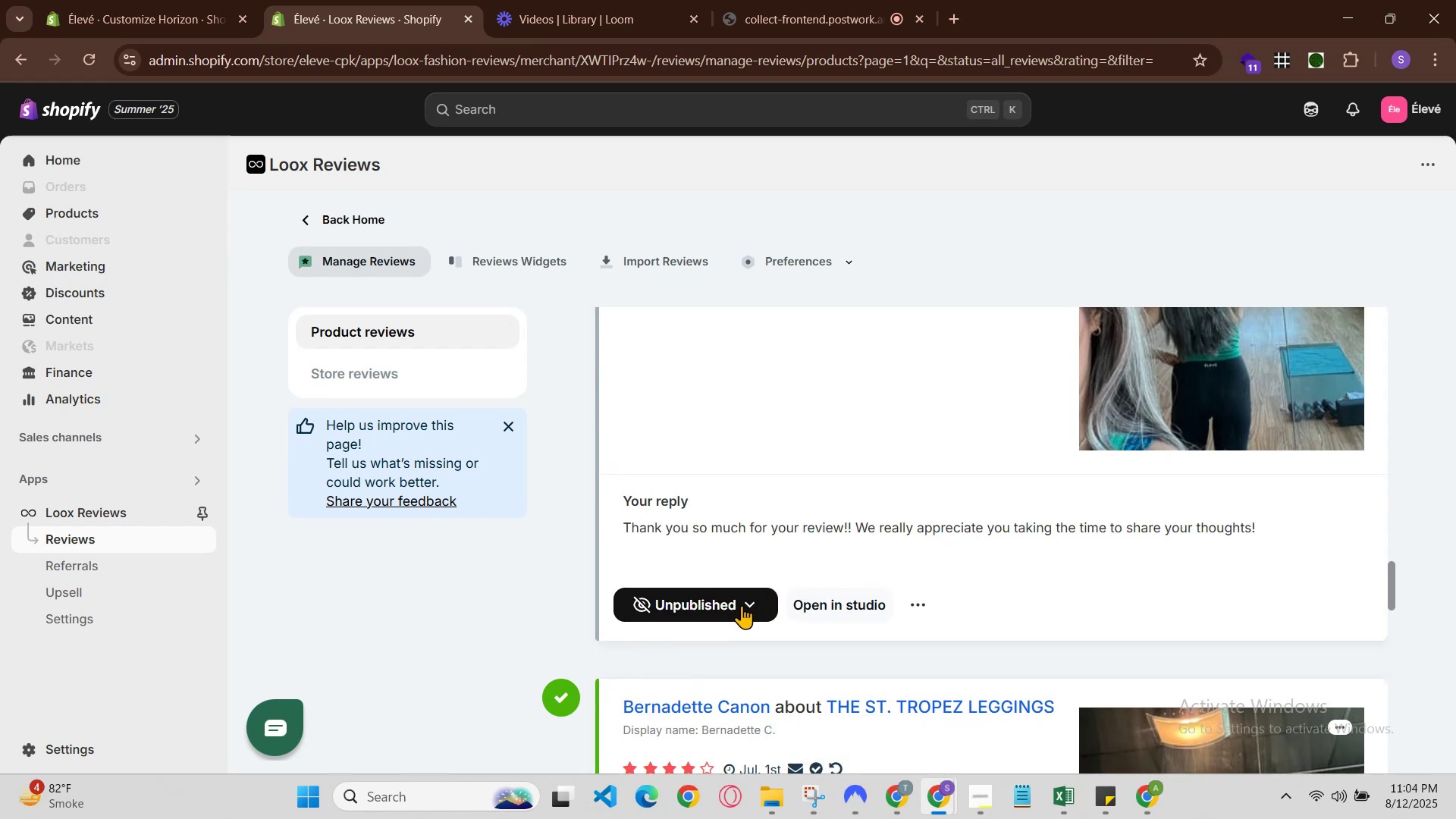 
left_click([741, 609])
 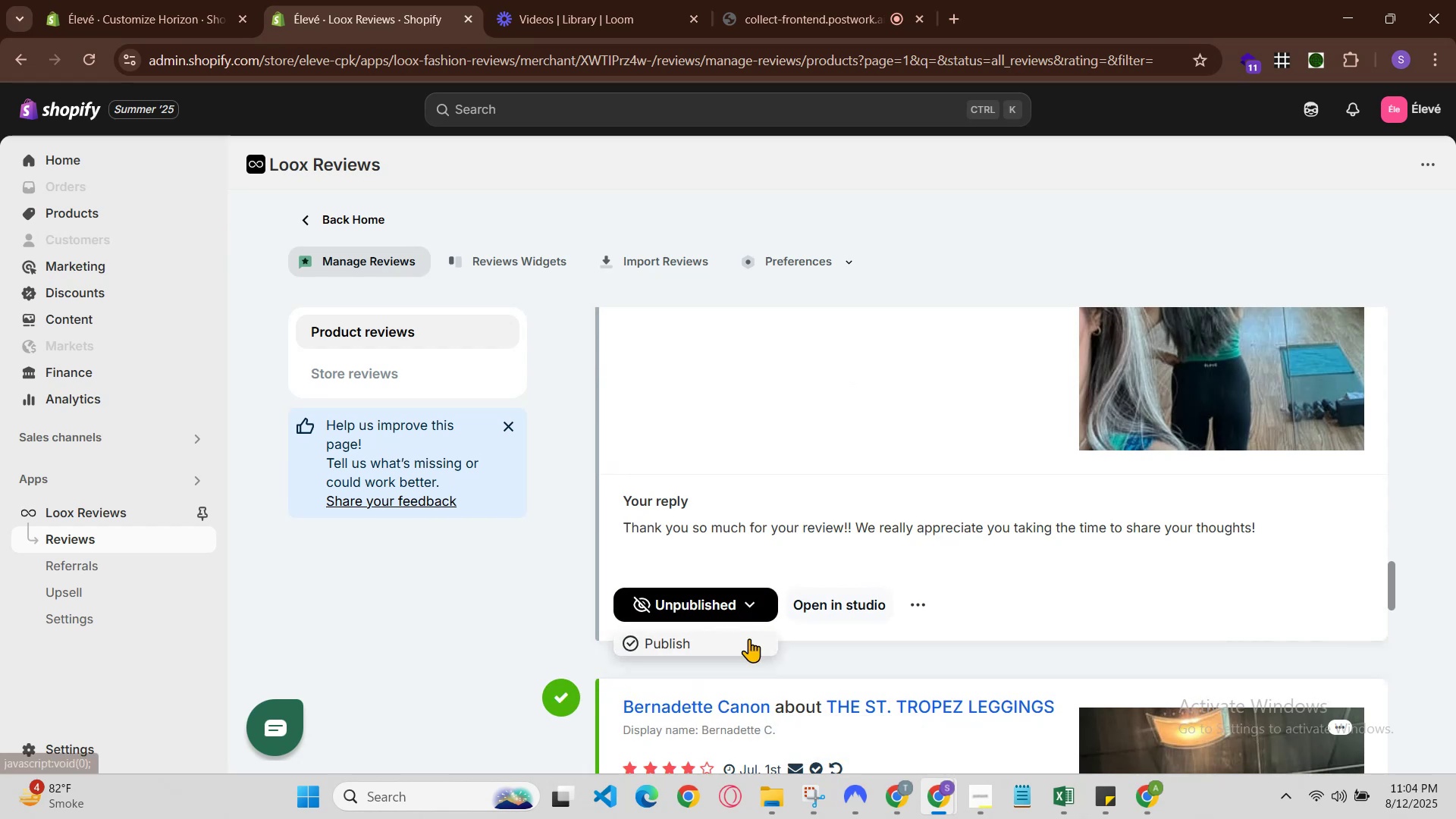 
left_click([749, 639])
 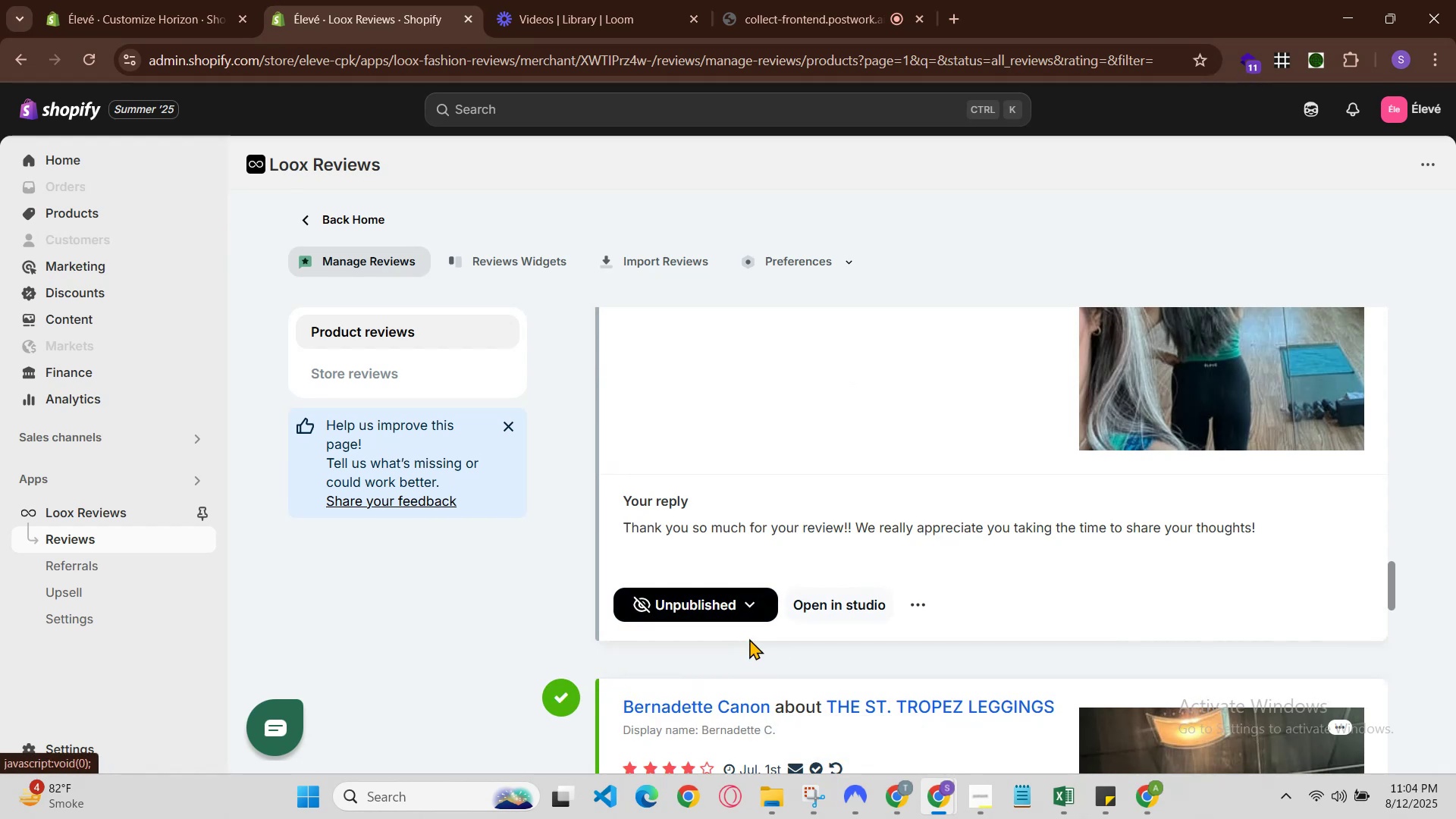 
scroll: coordinate [749, 639], scroll_direction: up, amount: 3.0
 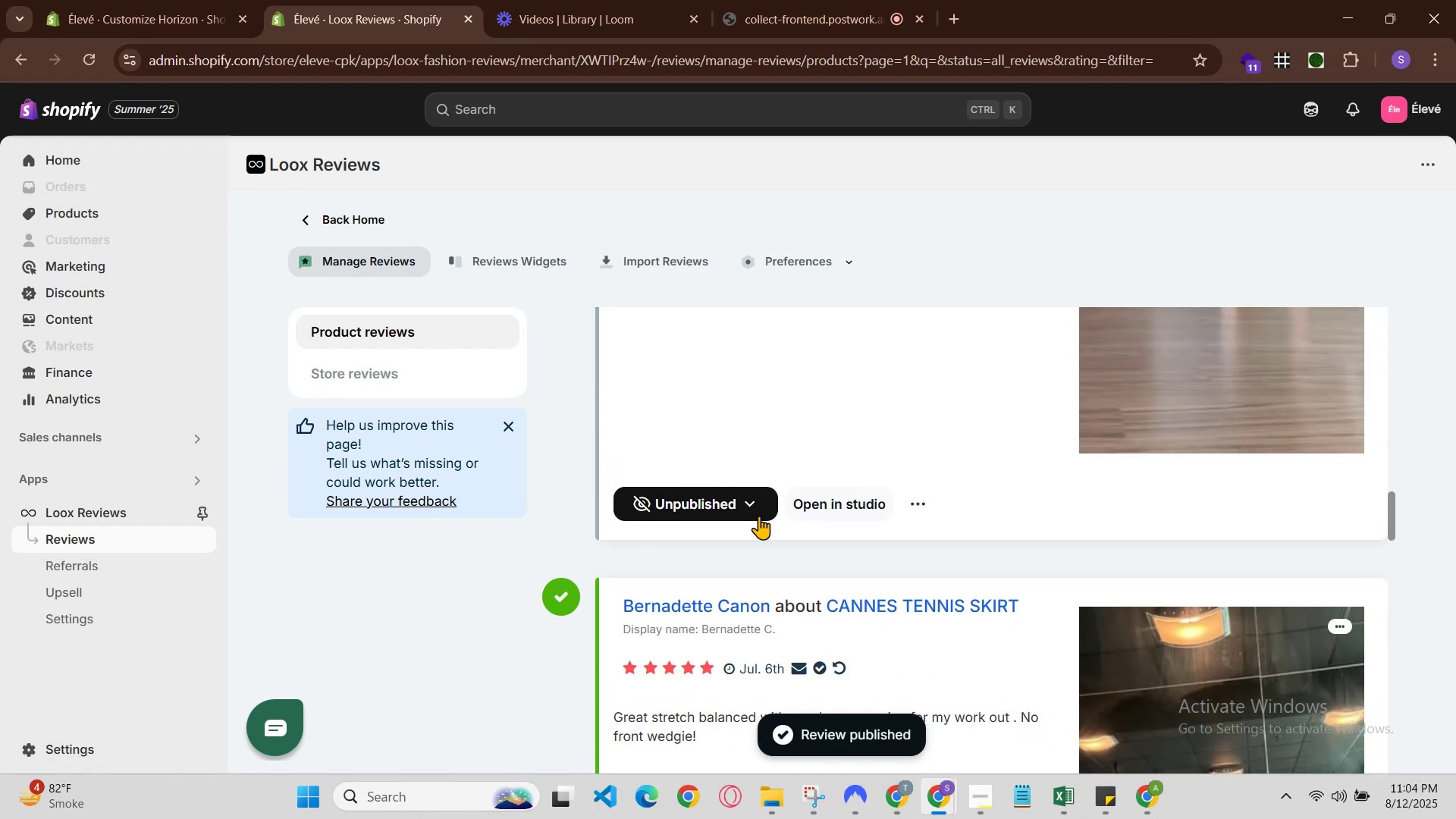 
left_click([766, 499])
 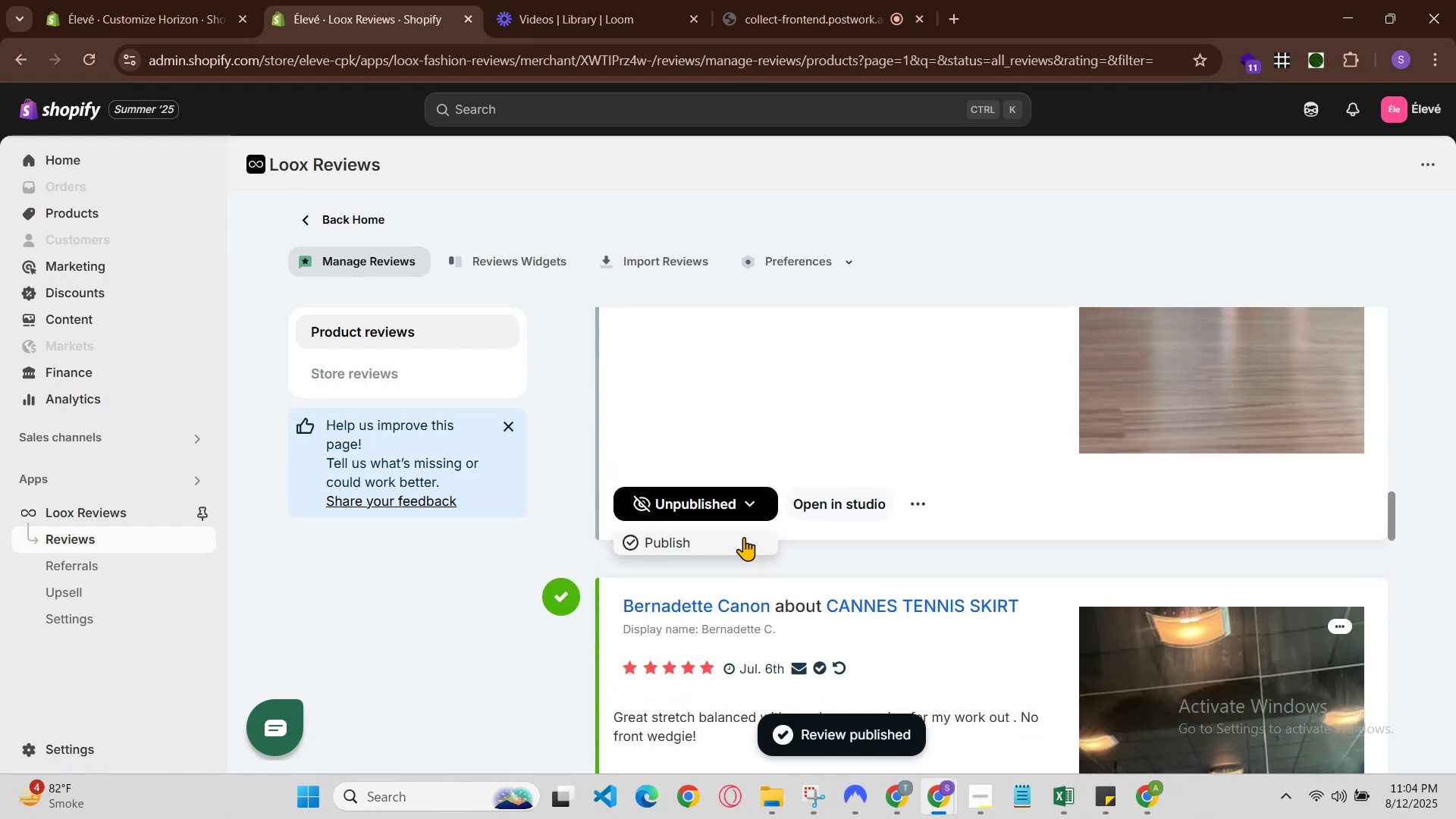 
left_click([742, 534])
 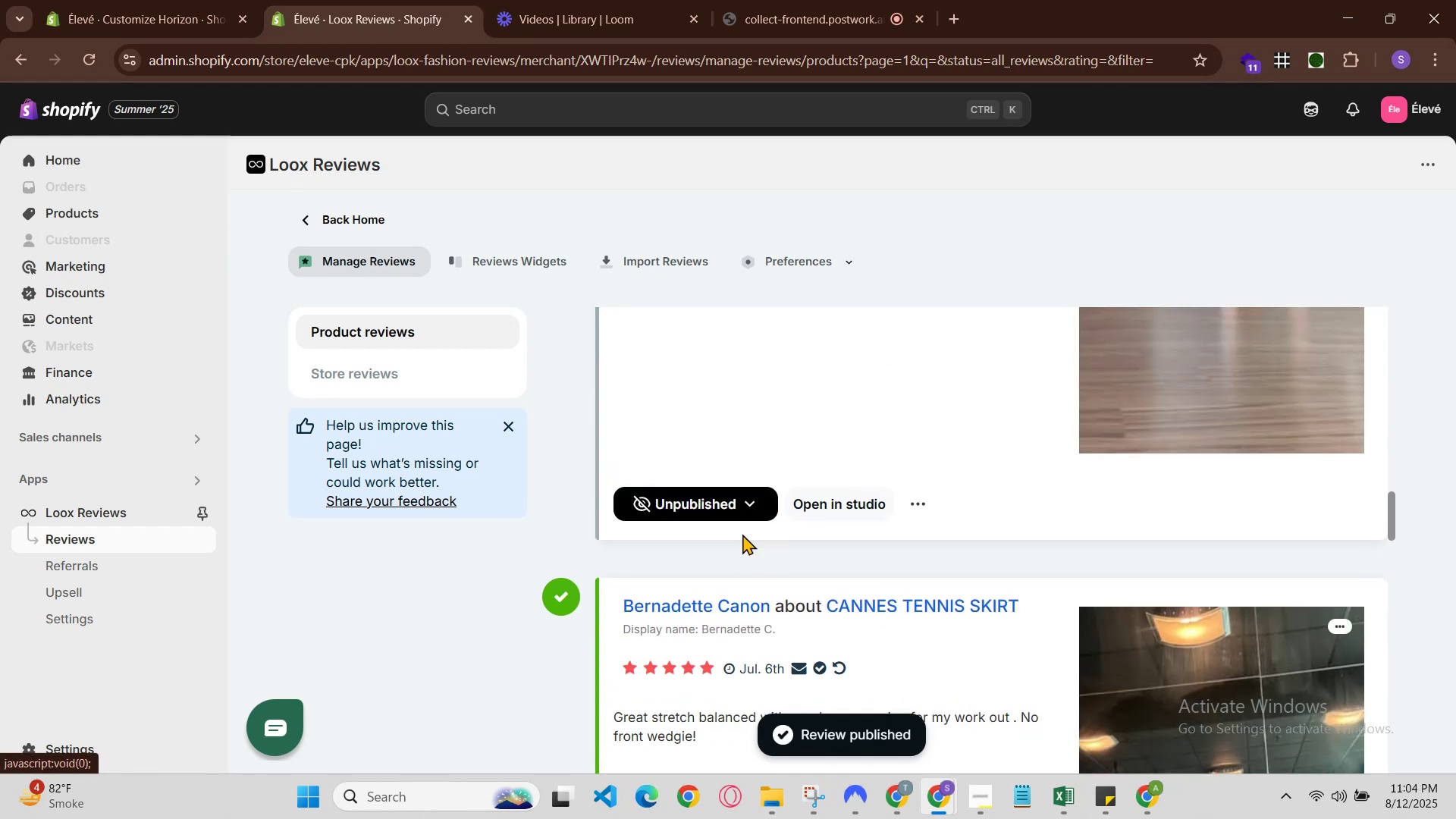 
scroll: coordinate [744, 535], scroll_direction: up, amount: 4.0
 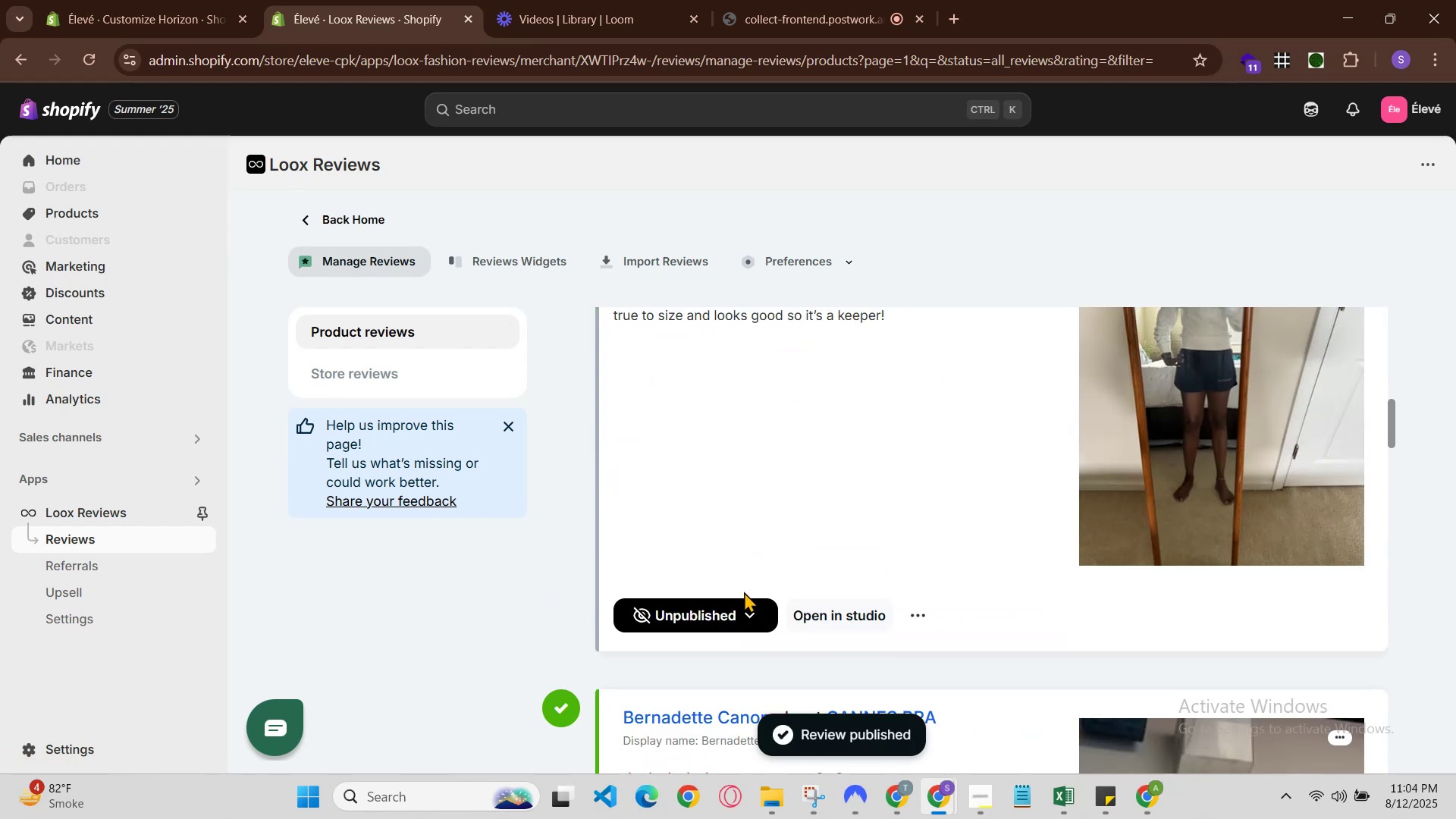 
left_click([749, 615])
 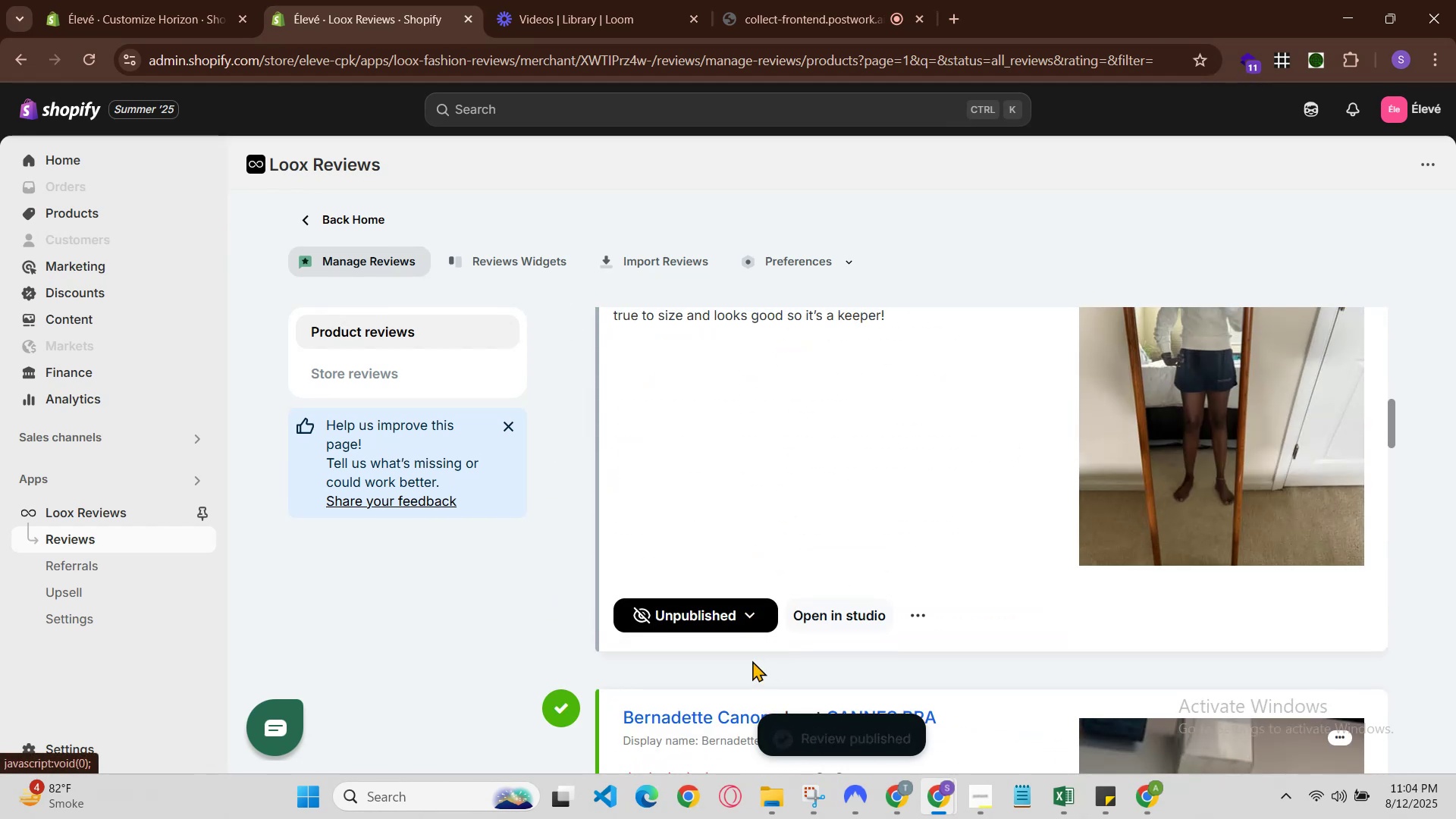 
scroll: coordinate [755, 659], scroll_direction: up, amount: 2.0
 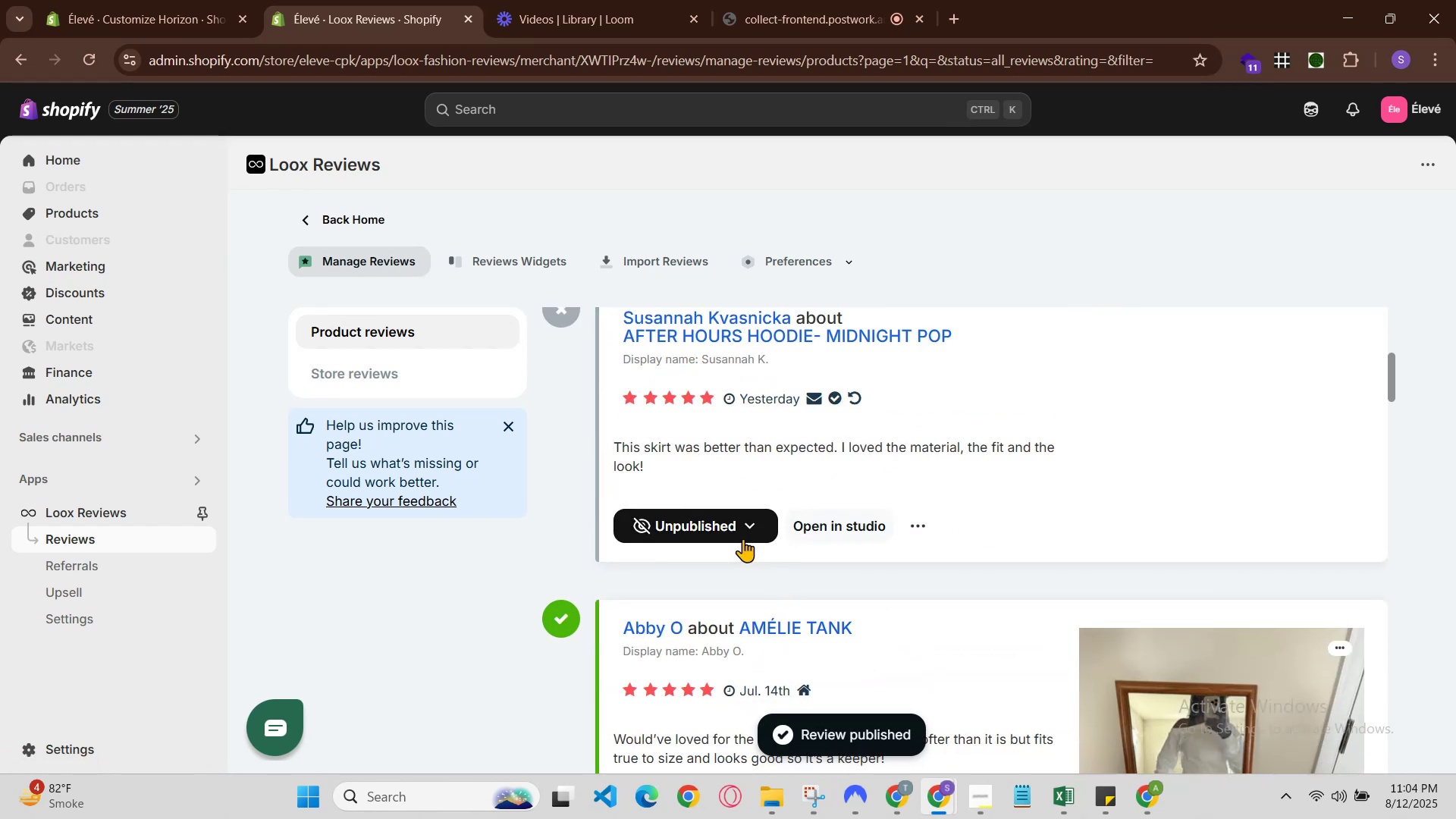 
left_click([745, 528])
 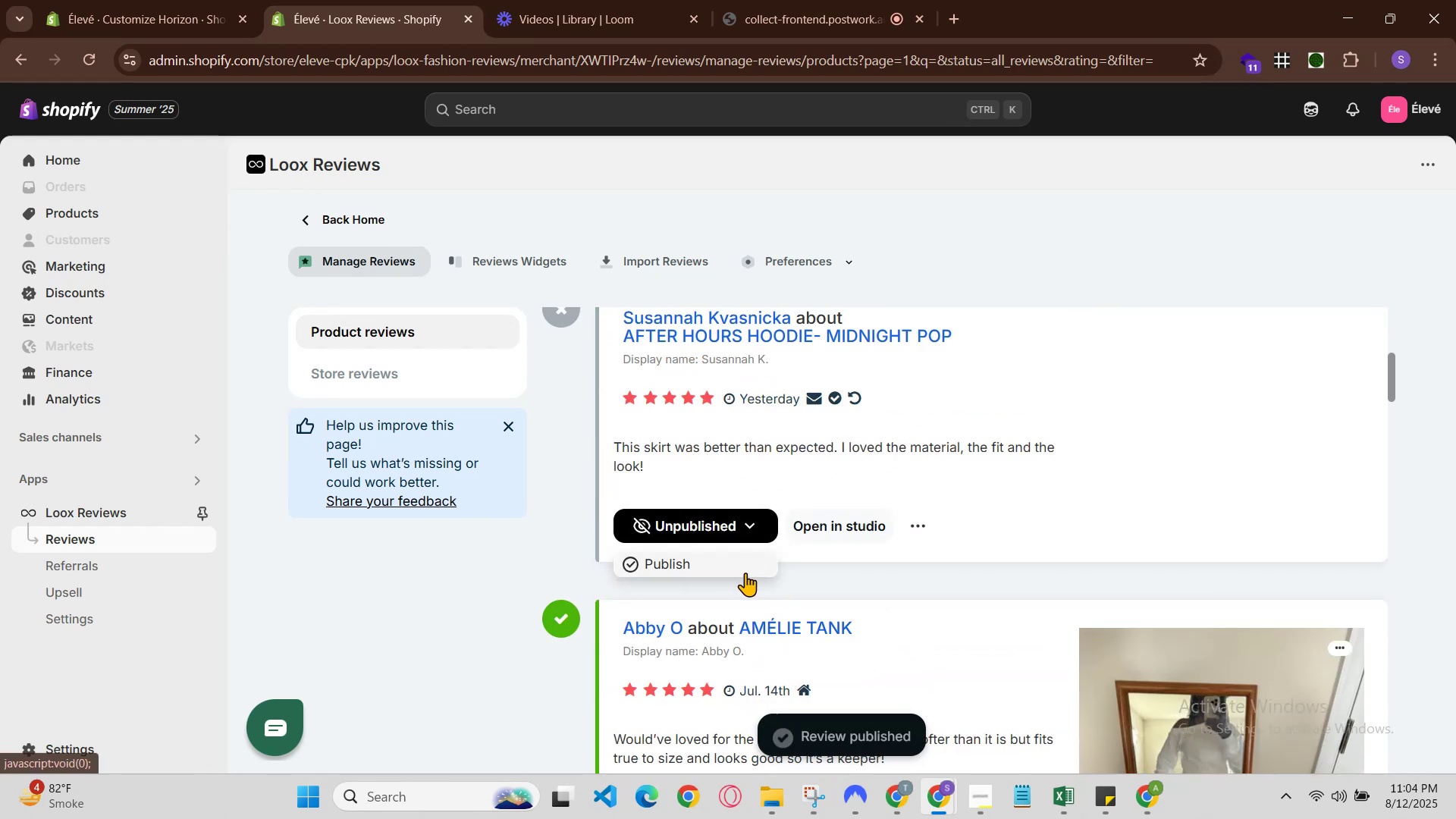 
left_click([742, 571])
 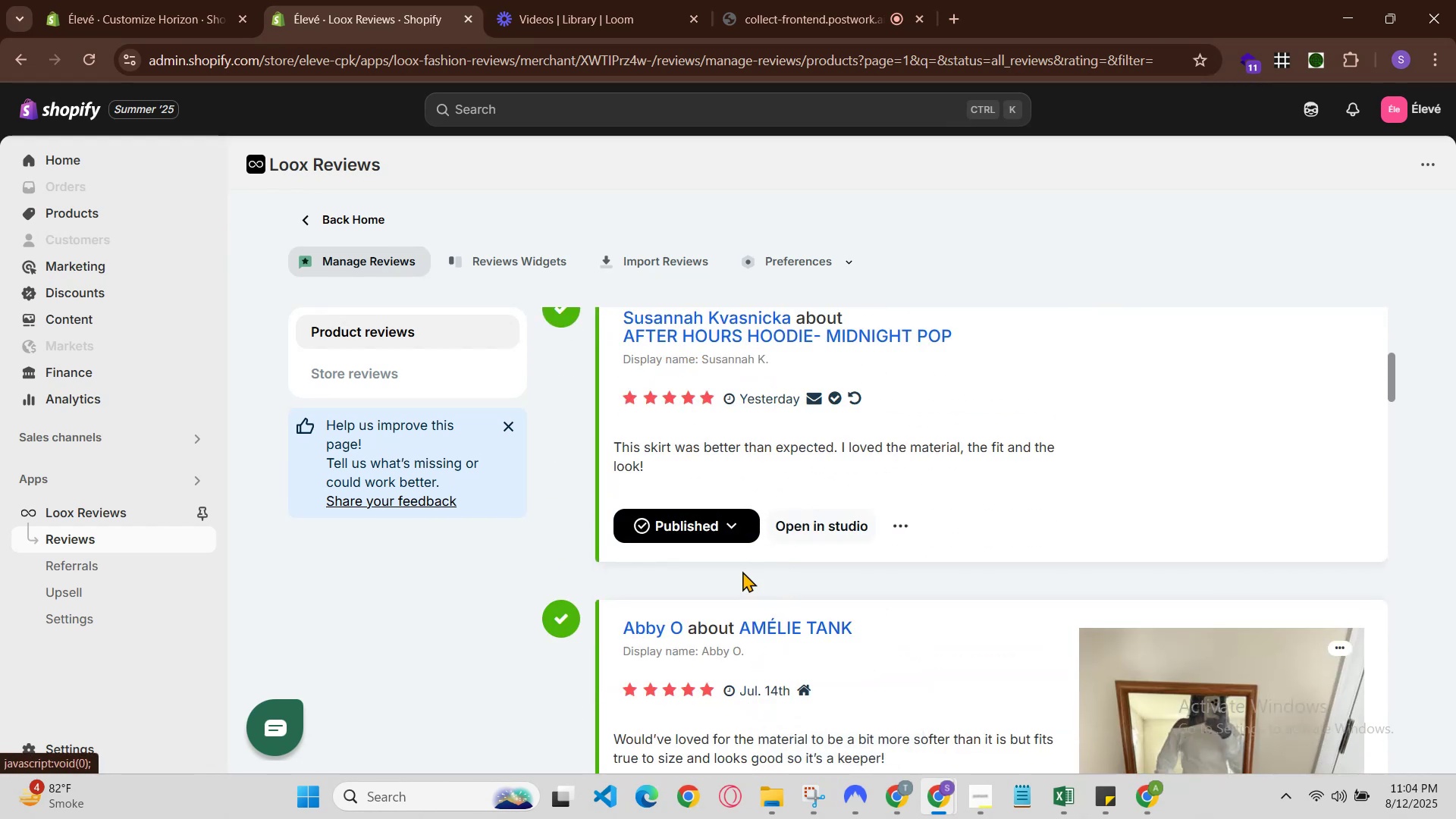 
scroll: coordinate [1017, 686], scroll_direction: none, amount: 0.0
 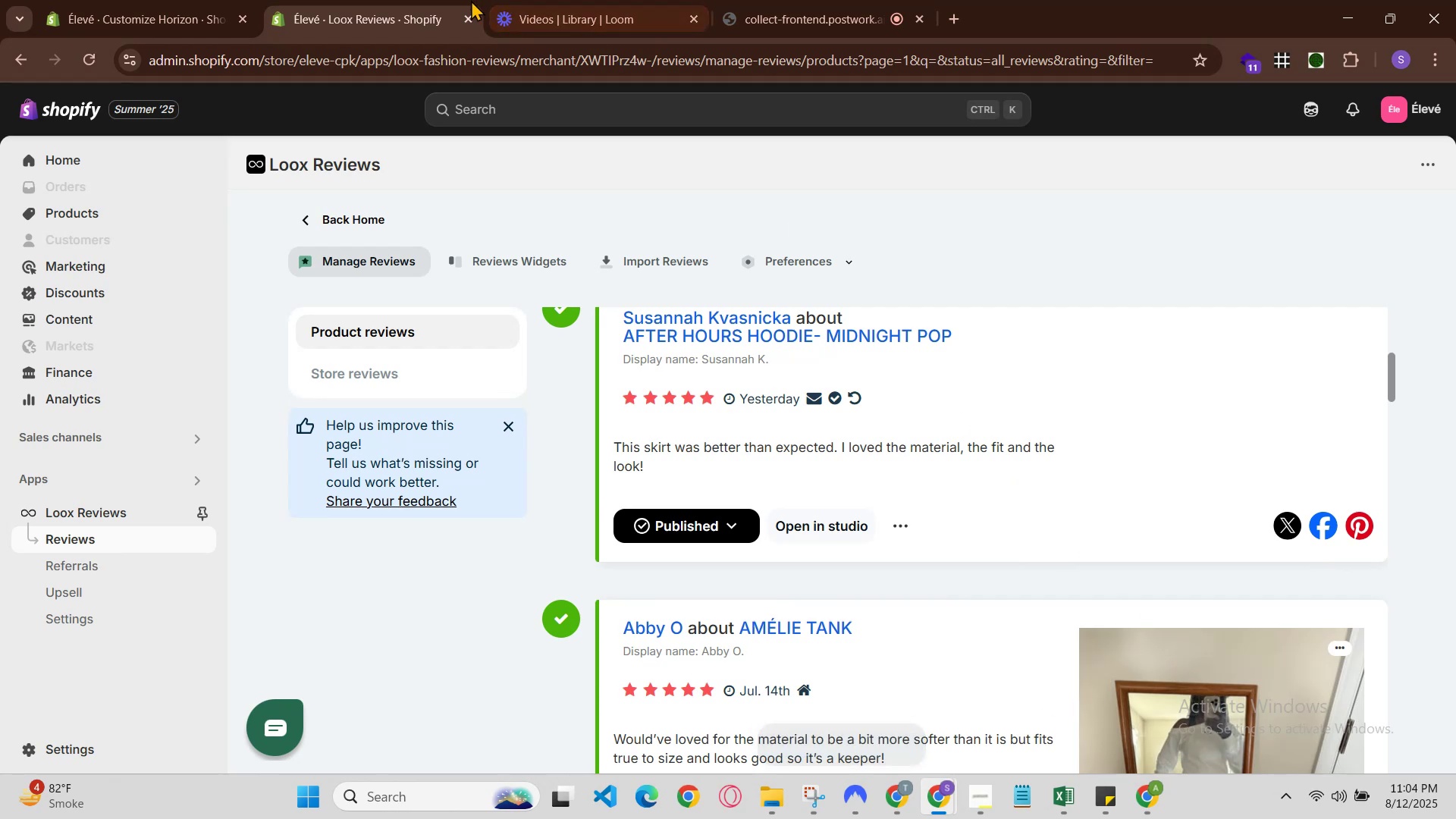 
left_click([440, 0])
 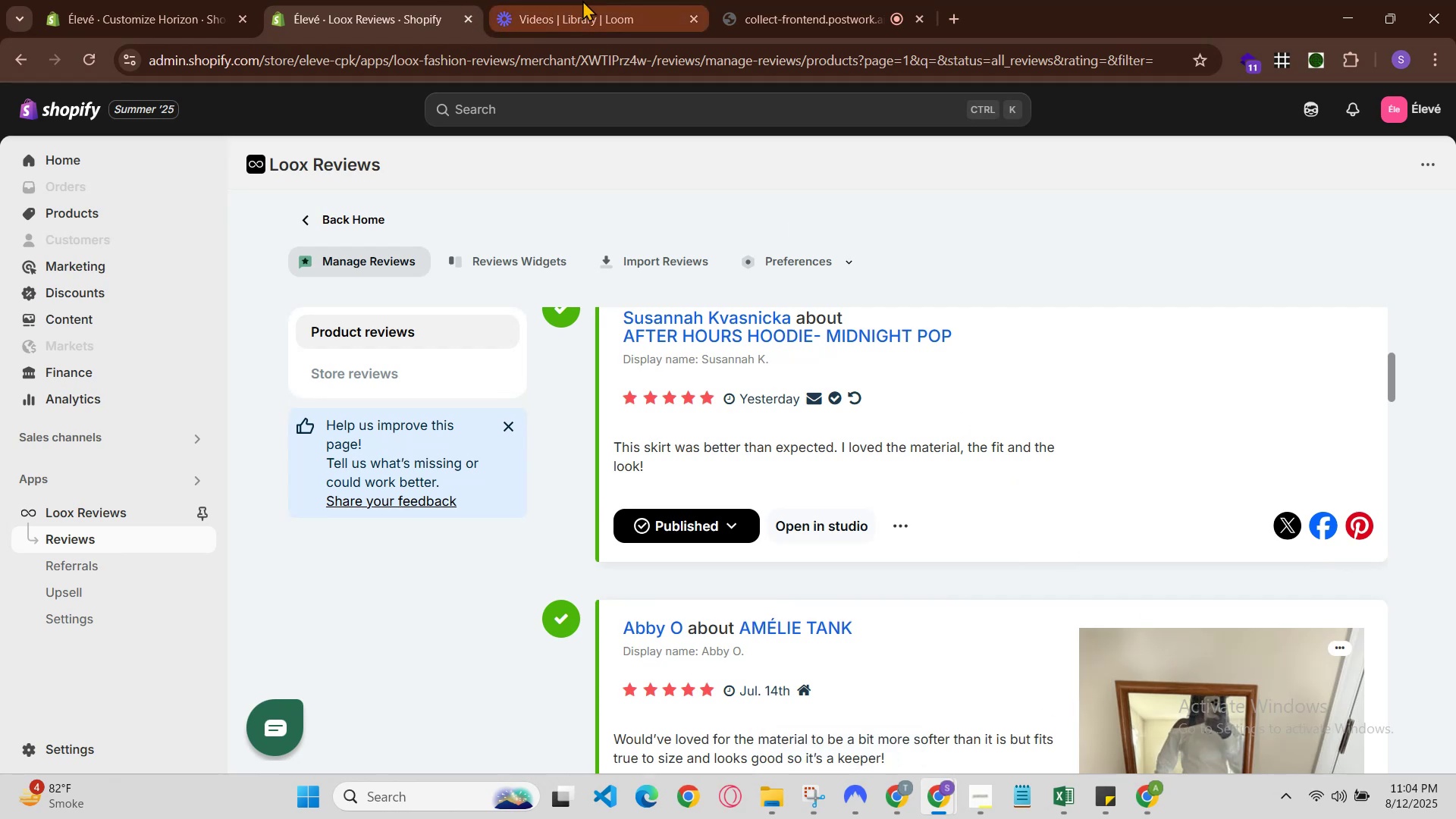 
left_click([582, 0])
 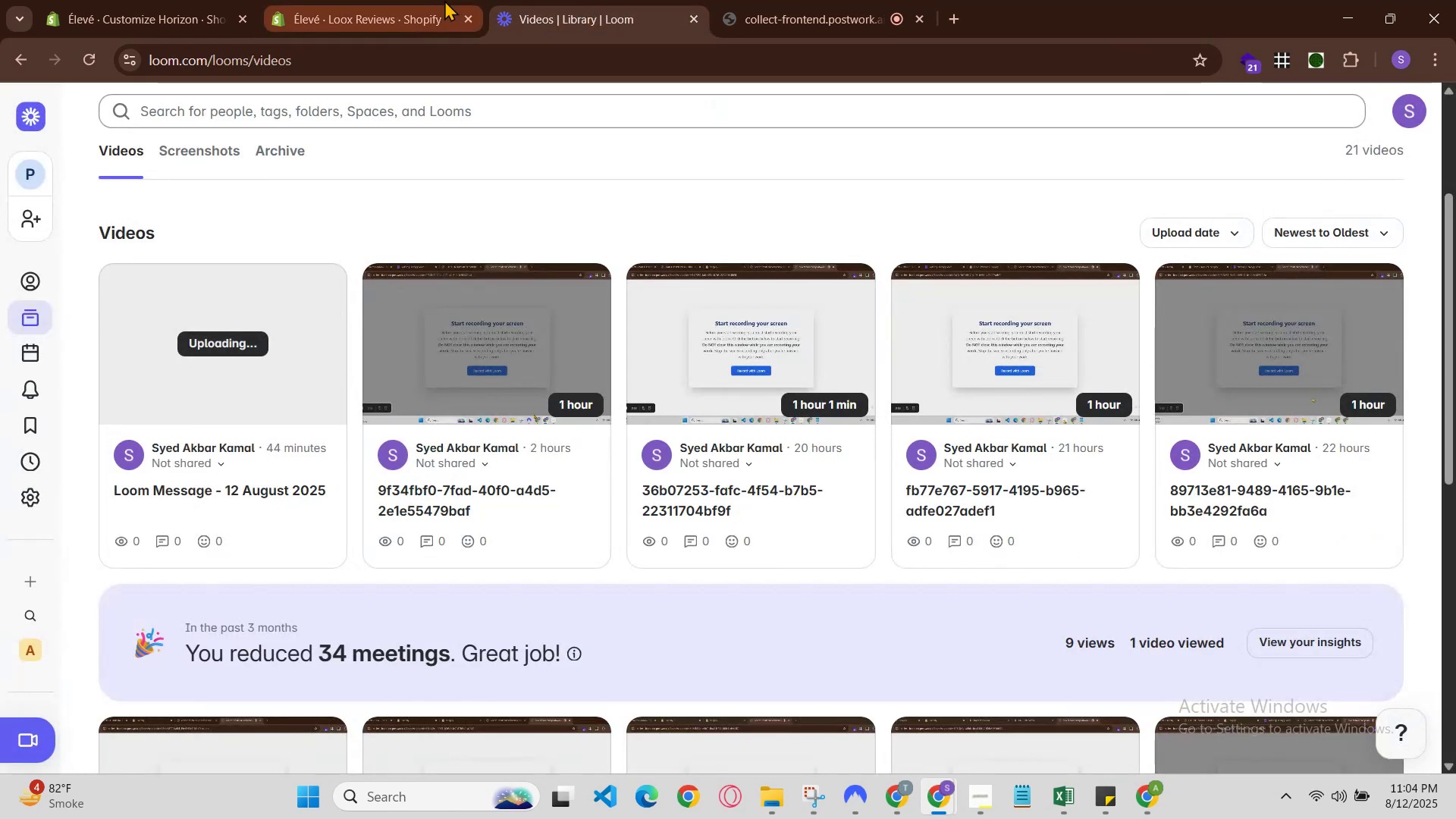 
left_click([474, 0])
 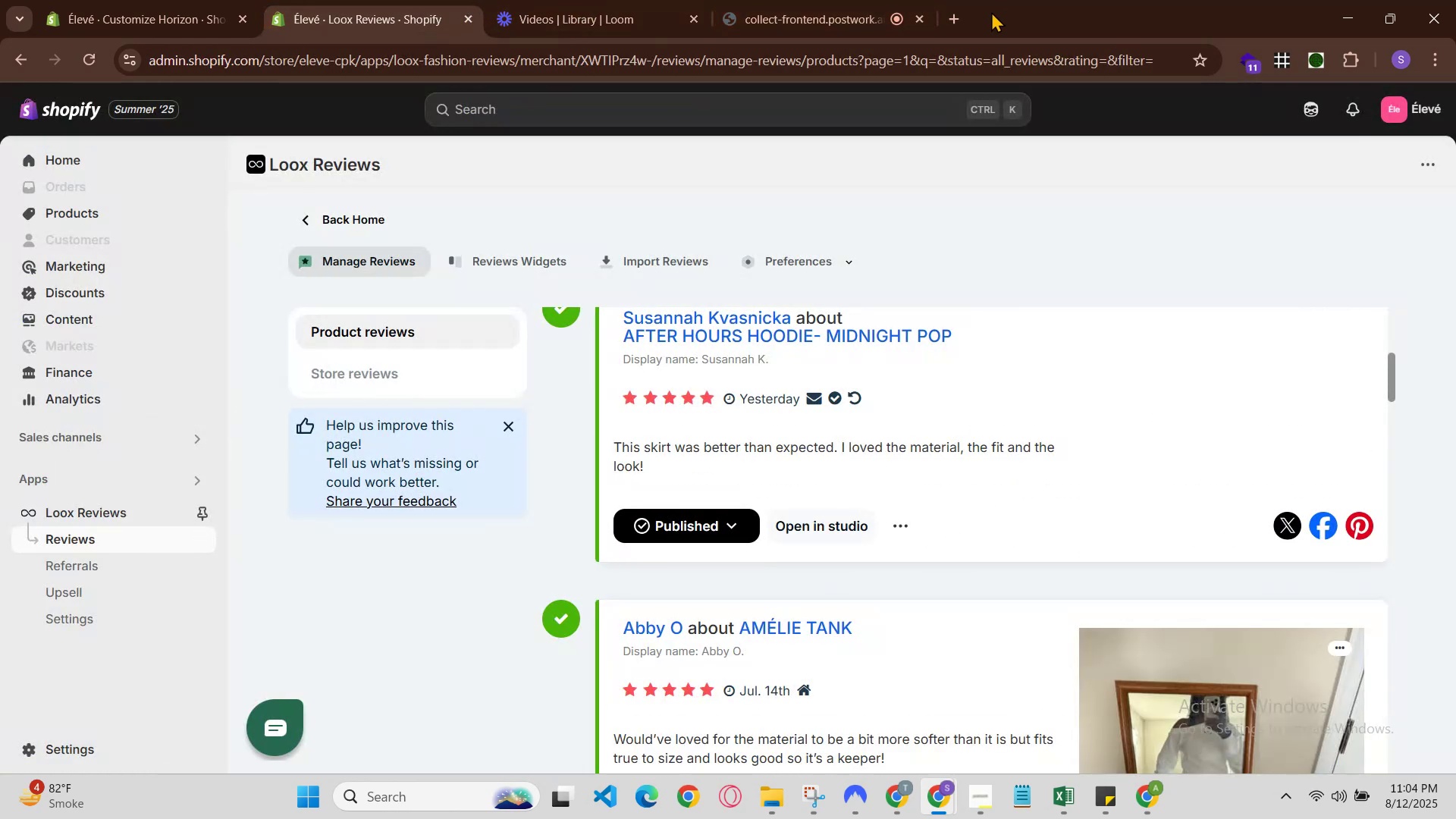 
left_click([961, 13])
 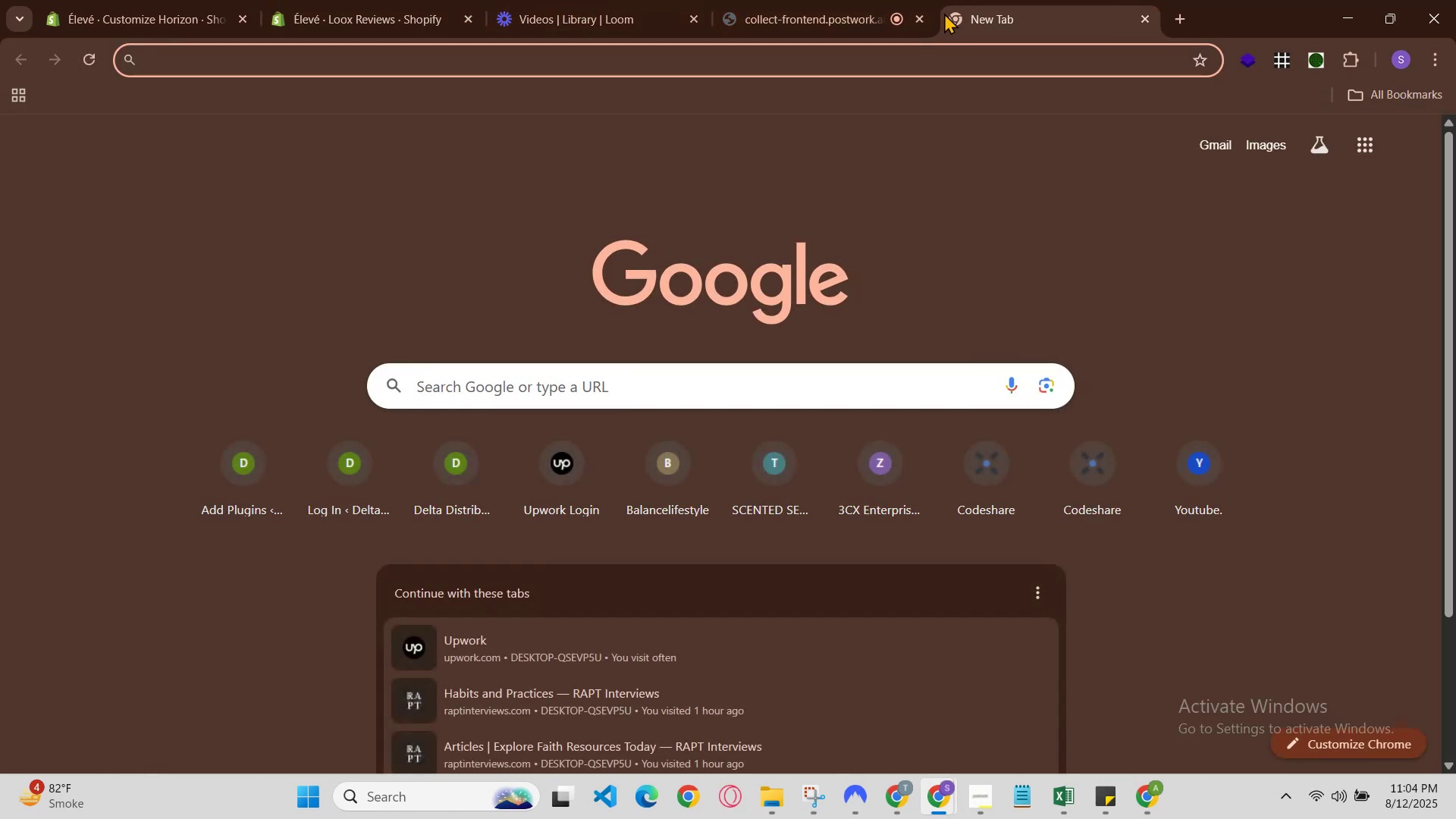 
key(W)
 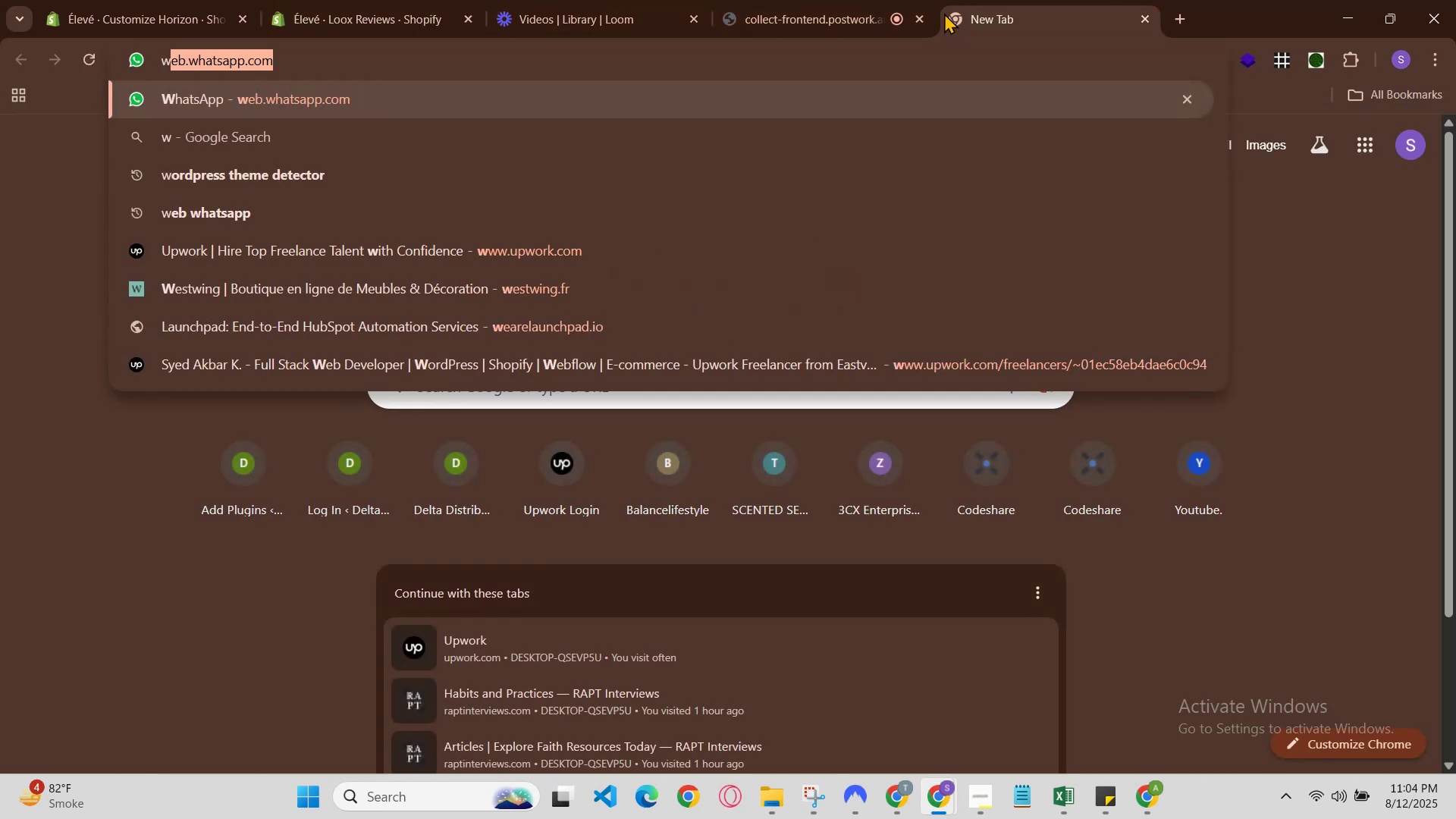 
key(Backspace)
 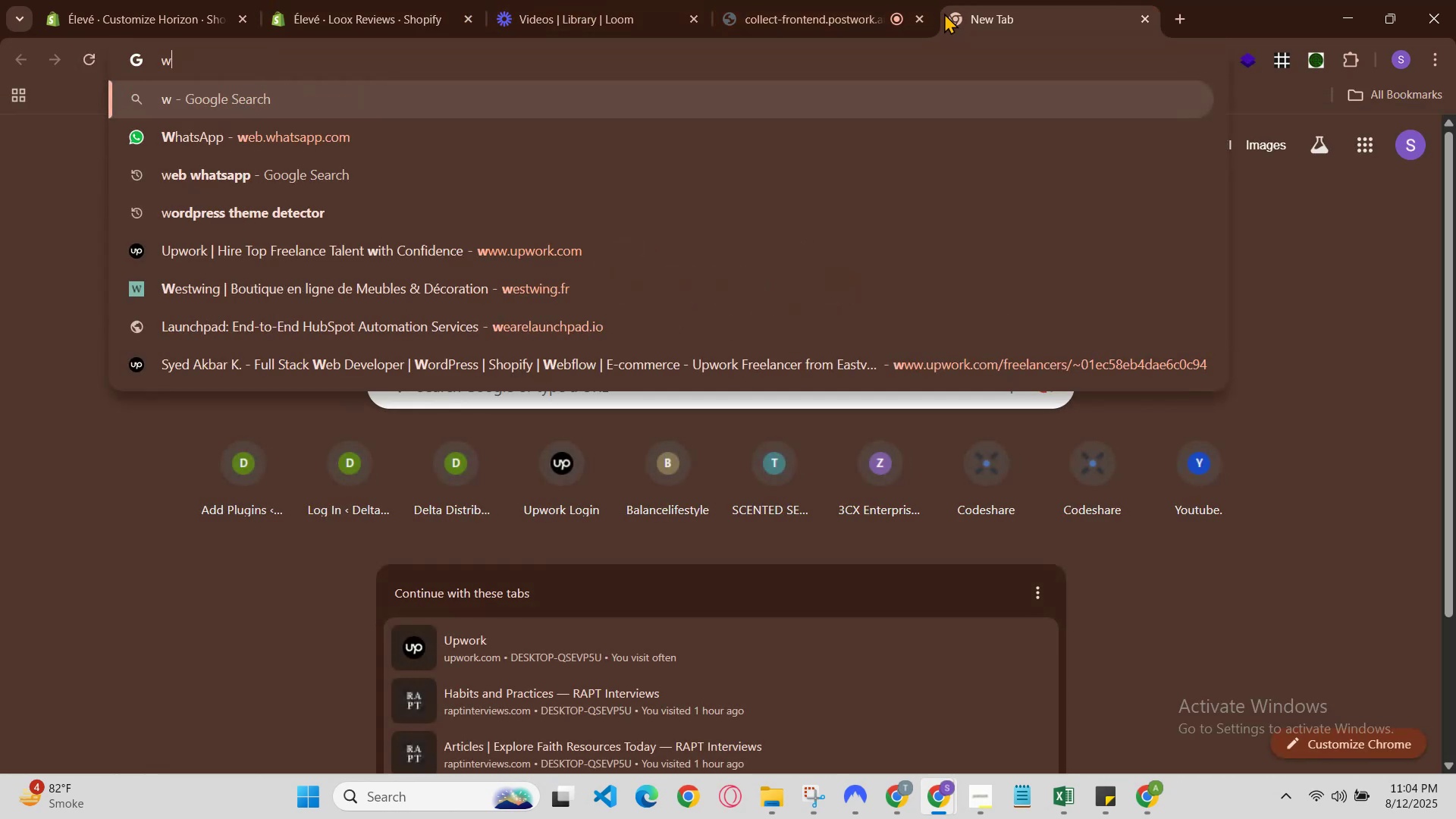 
key(Backspace)
 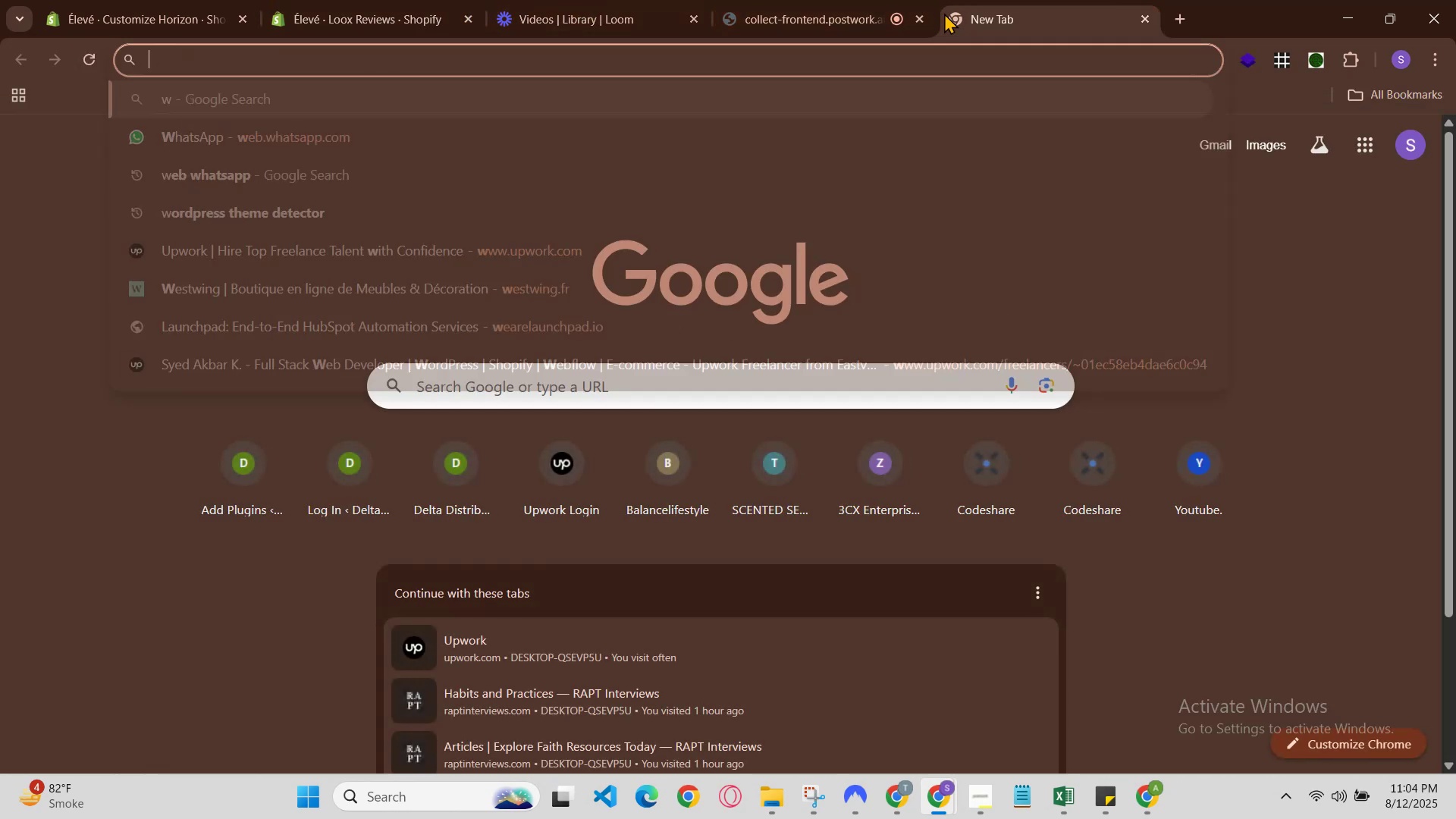 
key(E)
 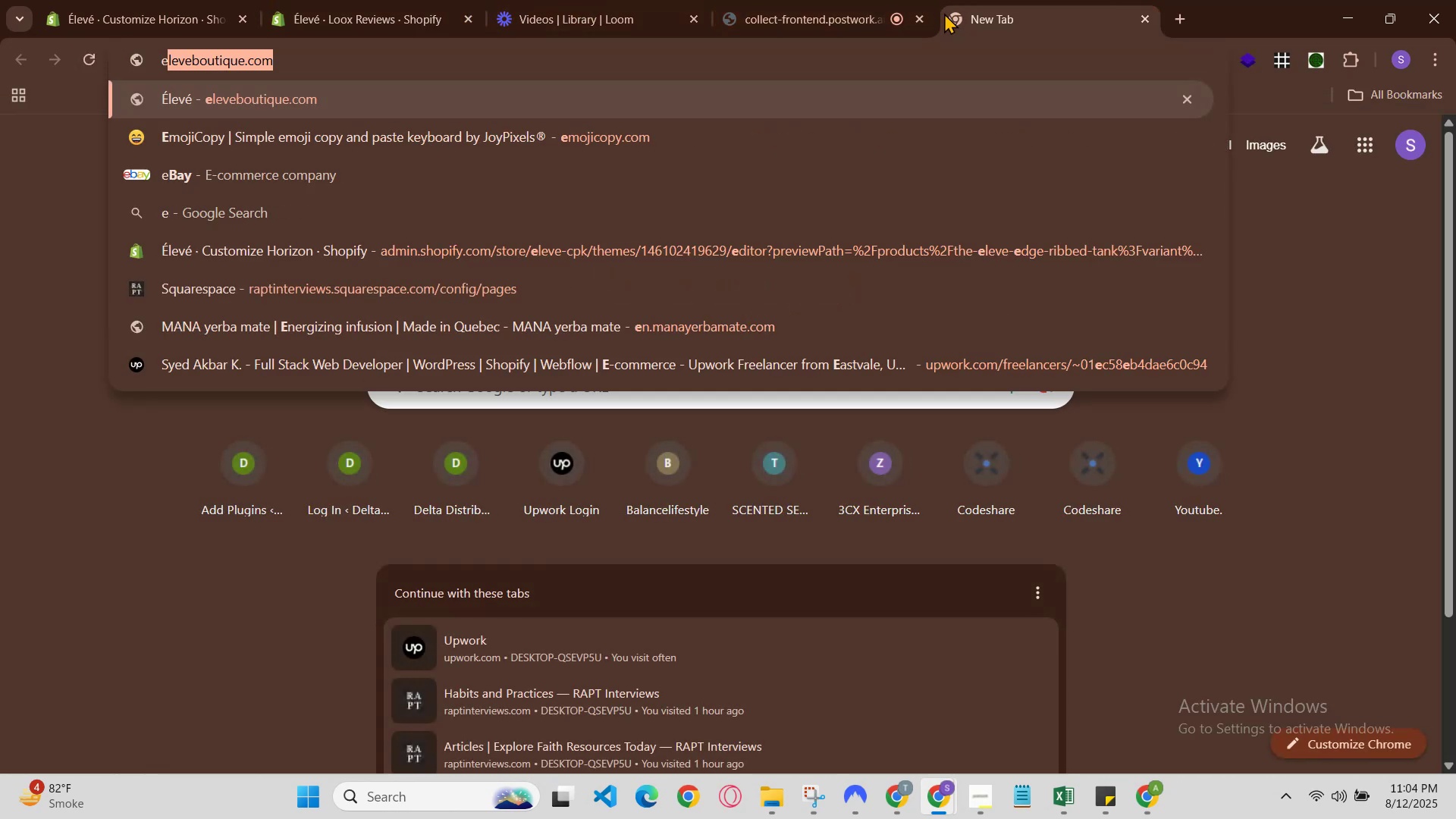 
key(Enter)
 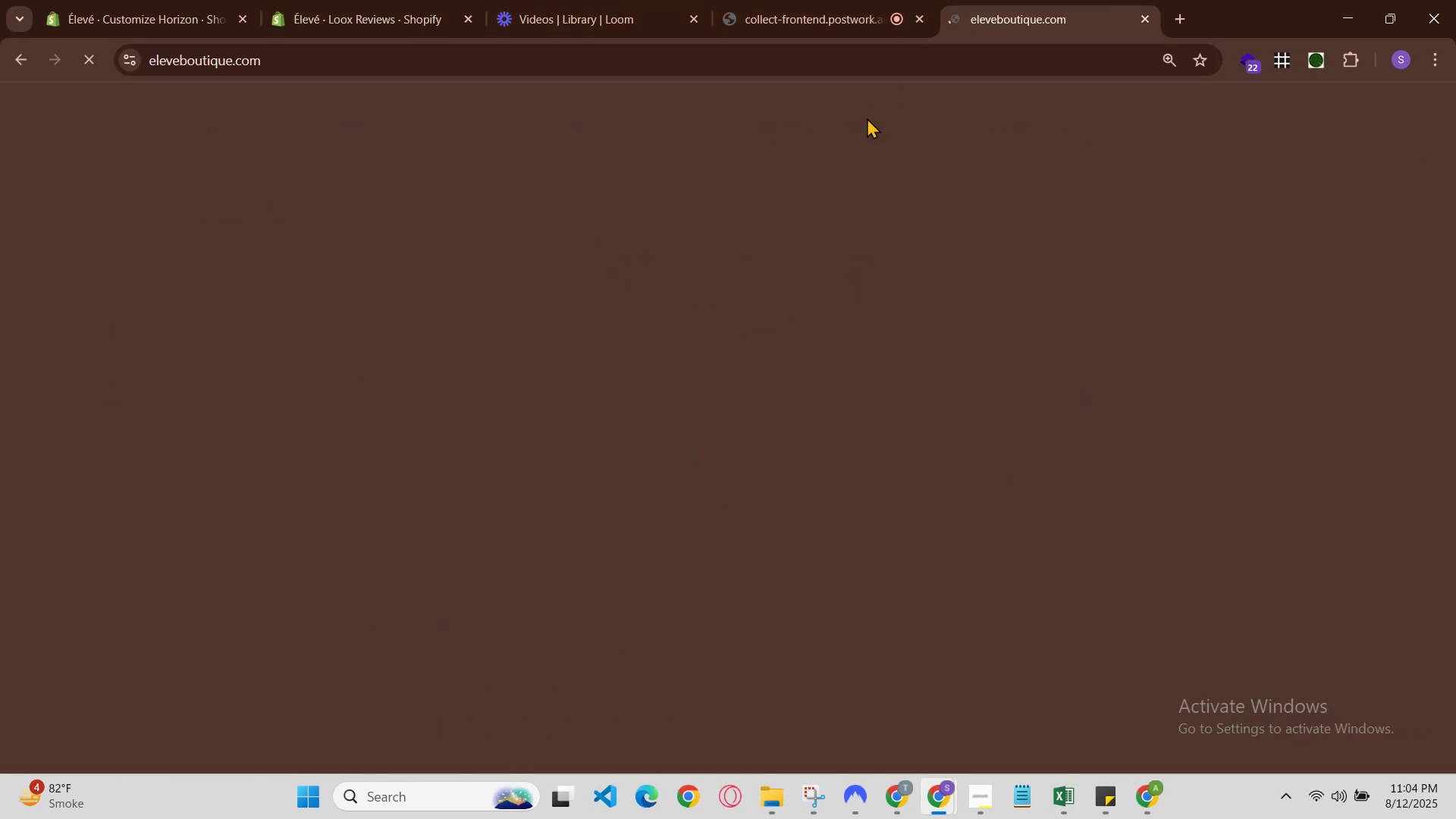 
scroll: coordinate [647, 387], scroll_direction: down, amount: 3.0
 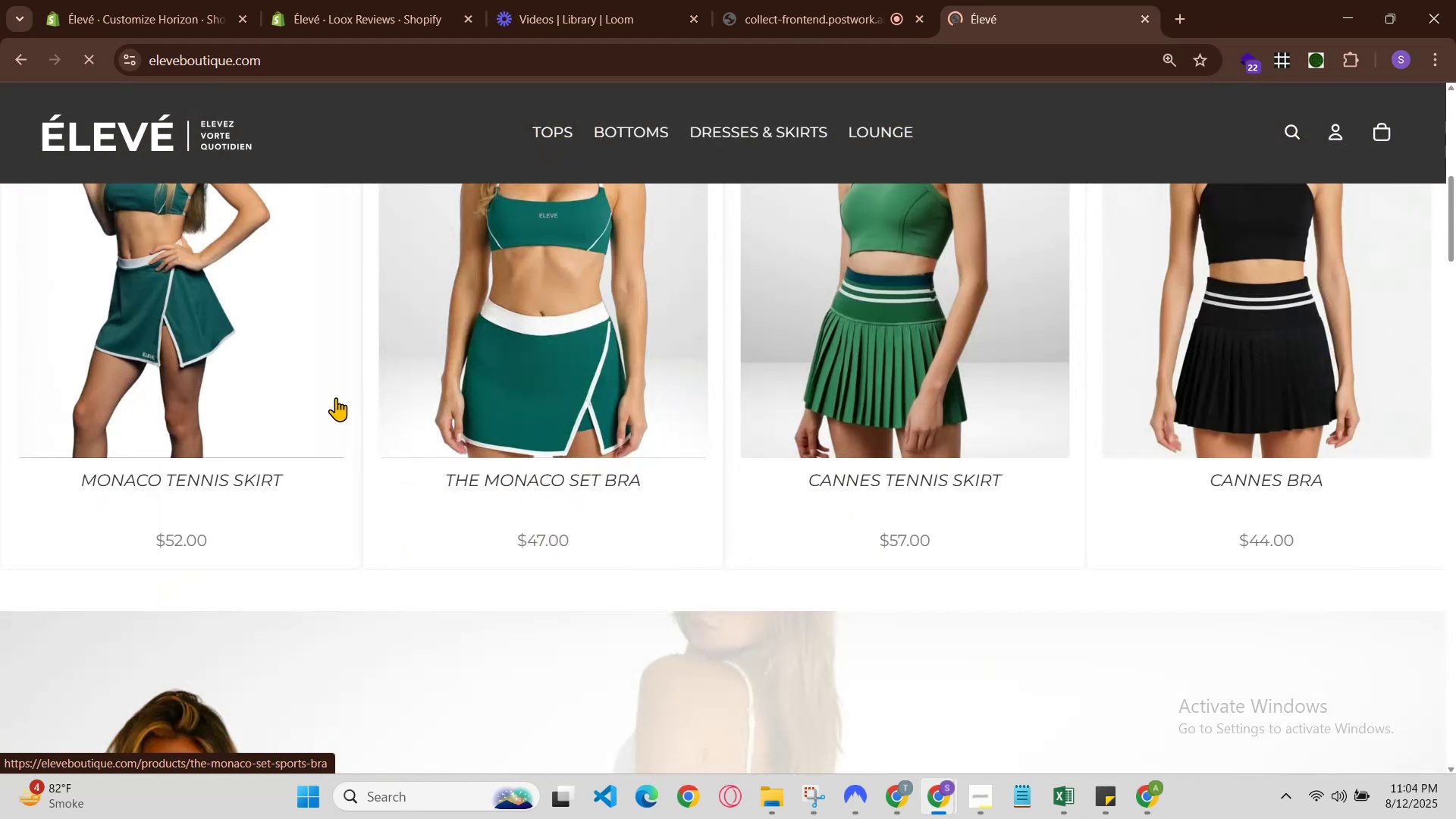 
left_click([399, 353])
 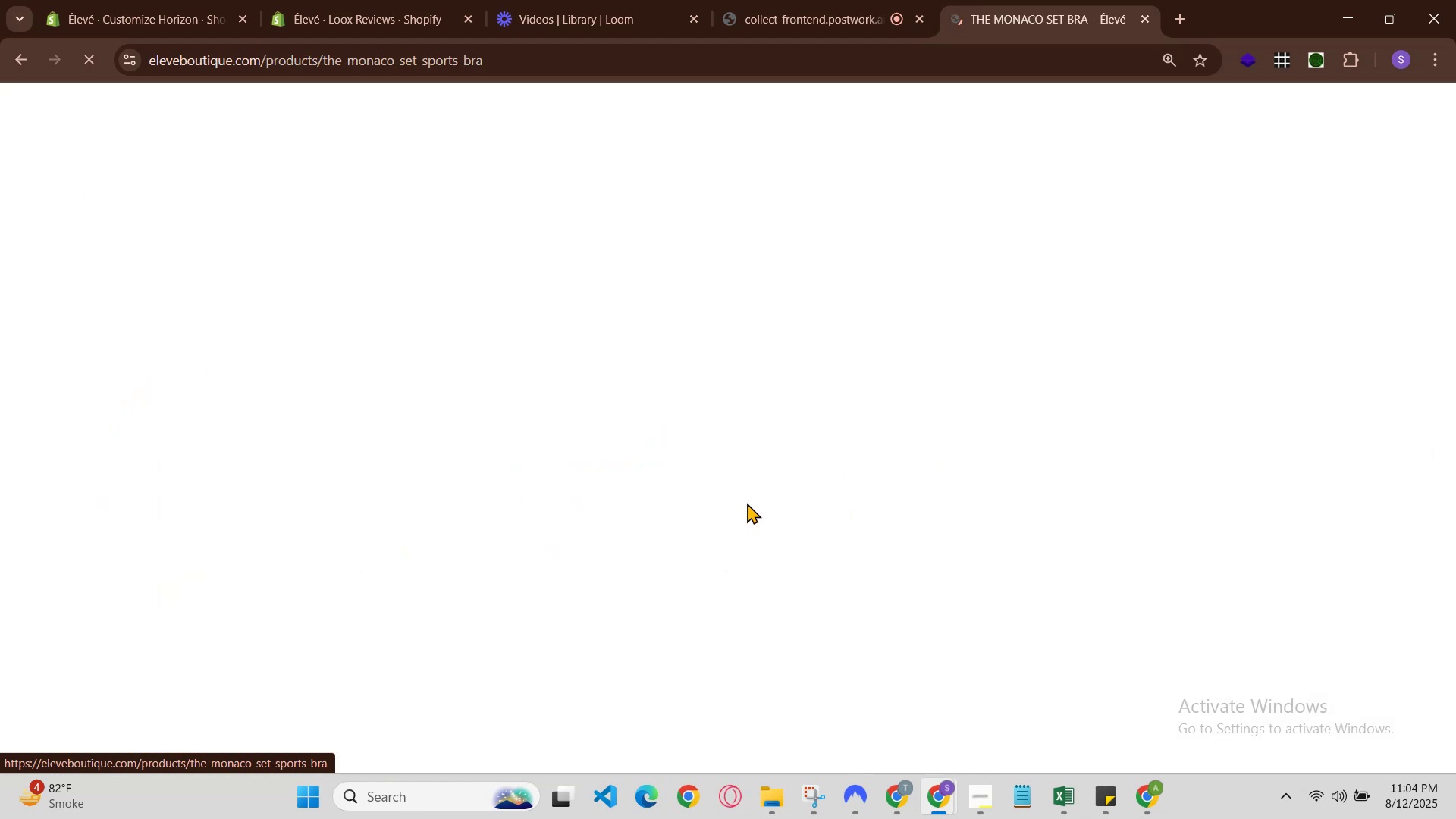 
scroll: coordinate [748, 503], scroll_direction: down, amount: 8.0
 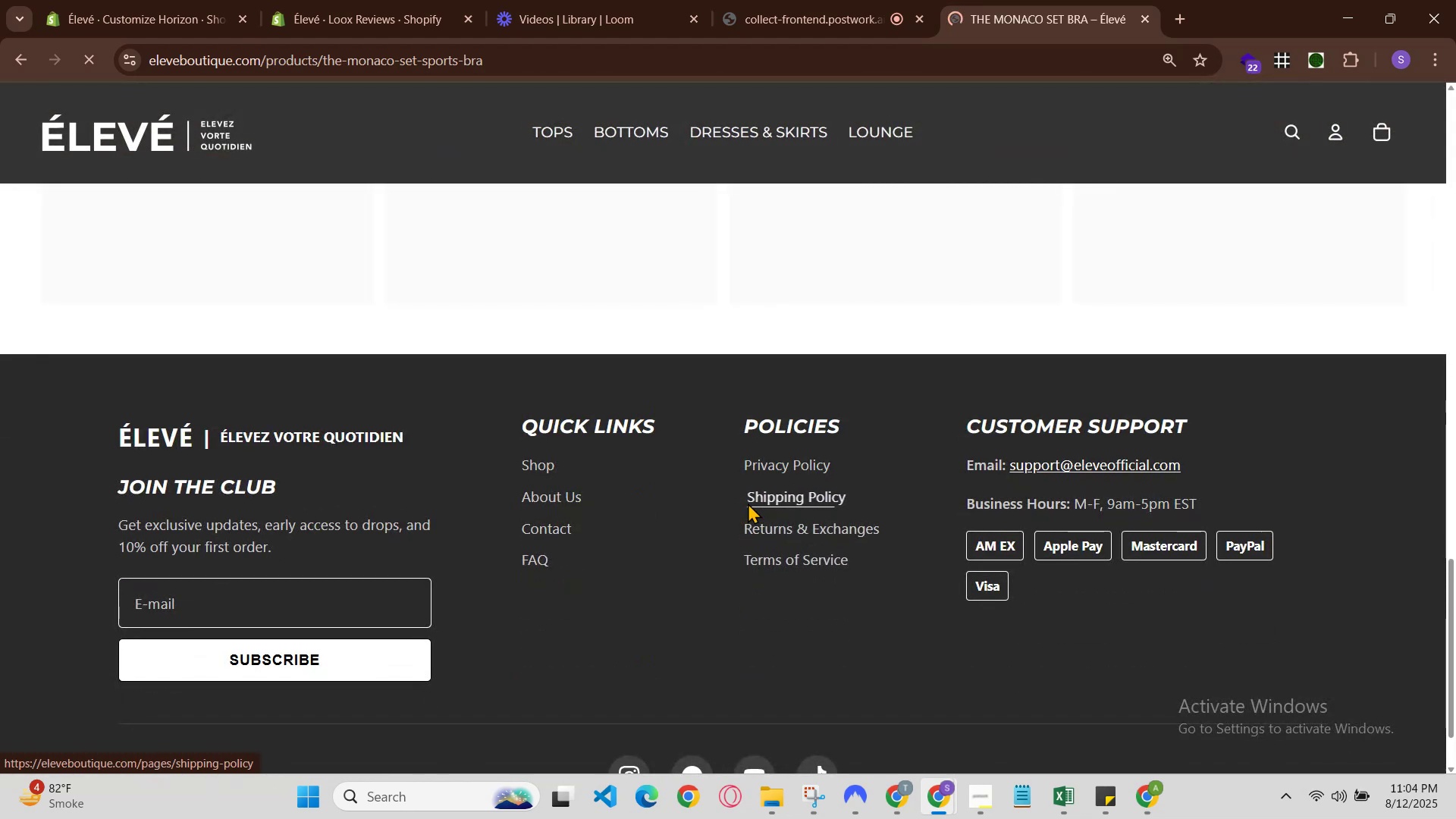 
scroll: coordinate [748, 503], scroll_direction: up, amount: 2.0
 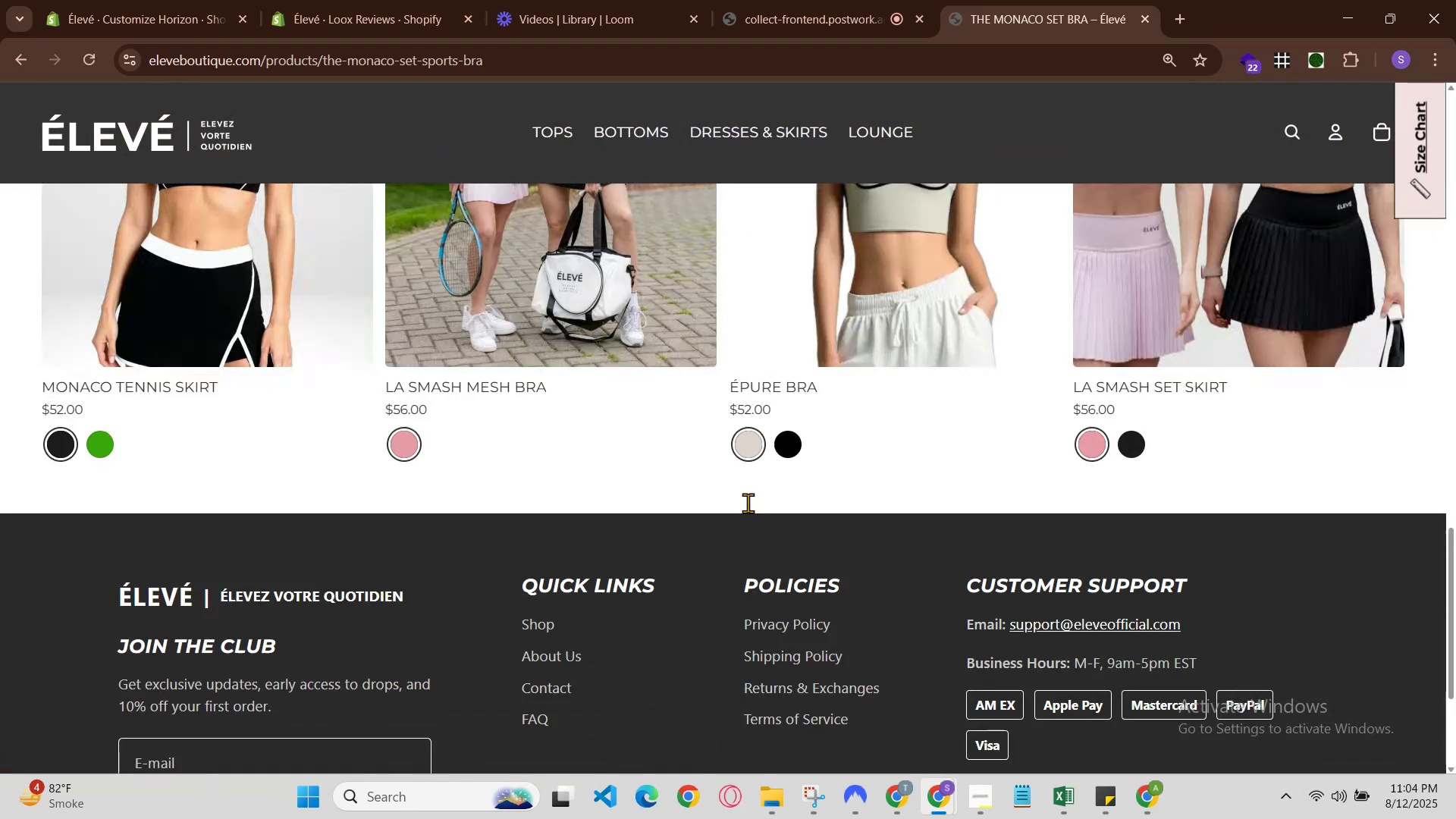 
key(Control+R)
 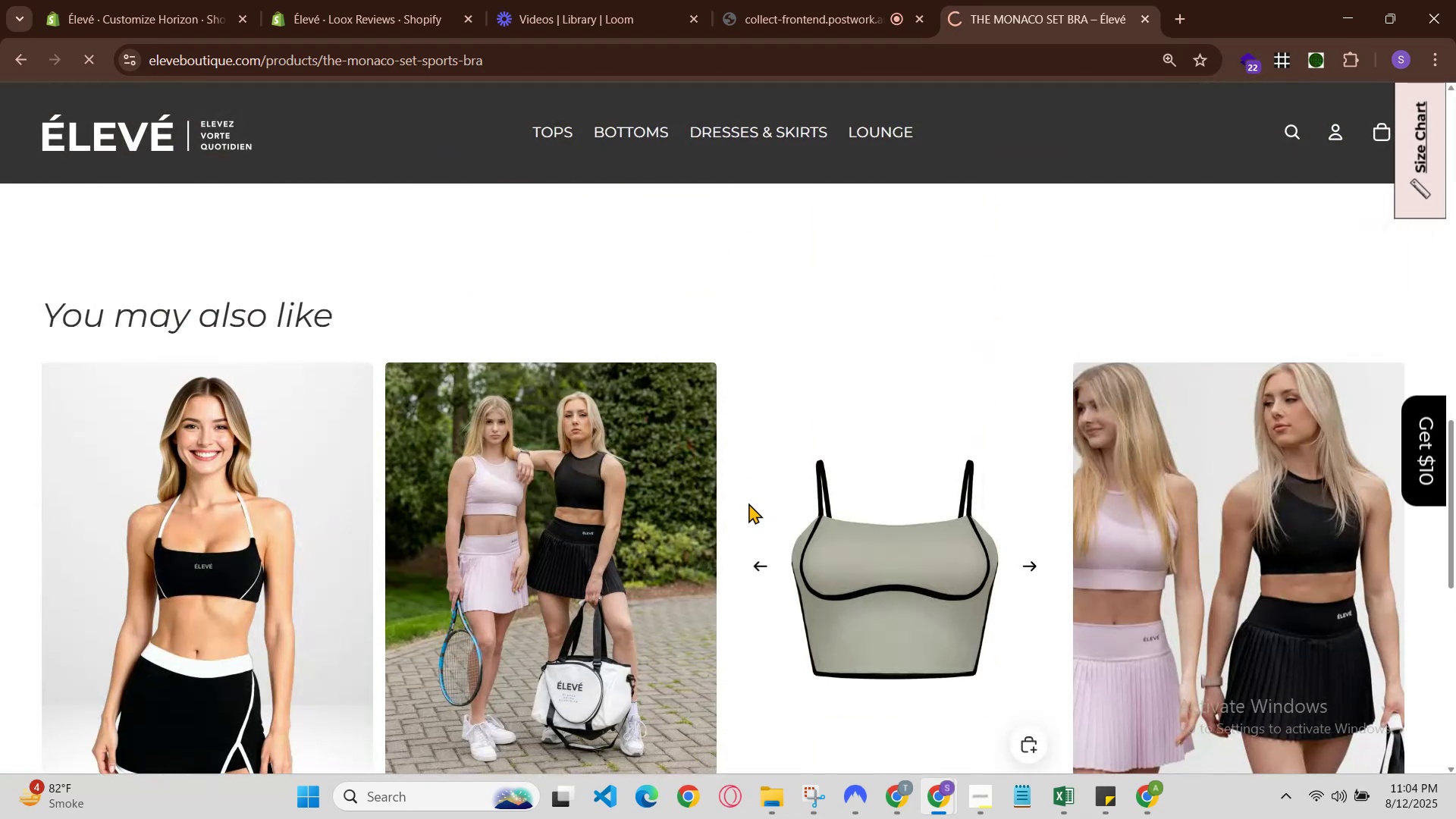 
scroll: coordinate [748, 503], scroll_direction: down, amount: 2.0
 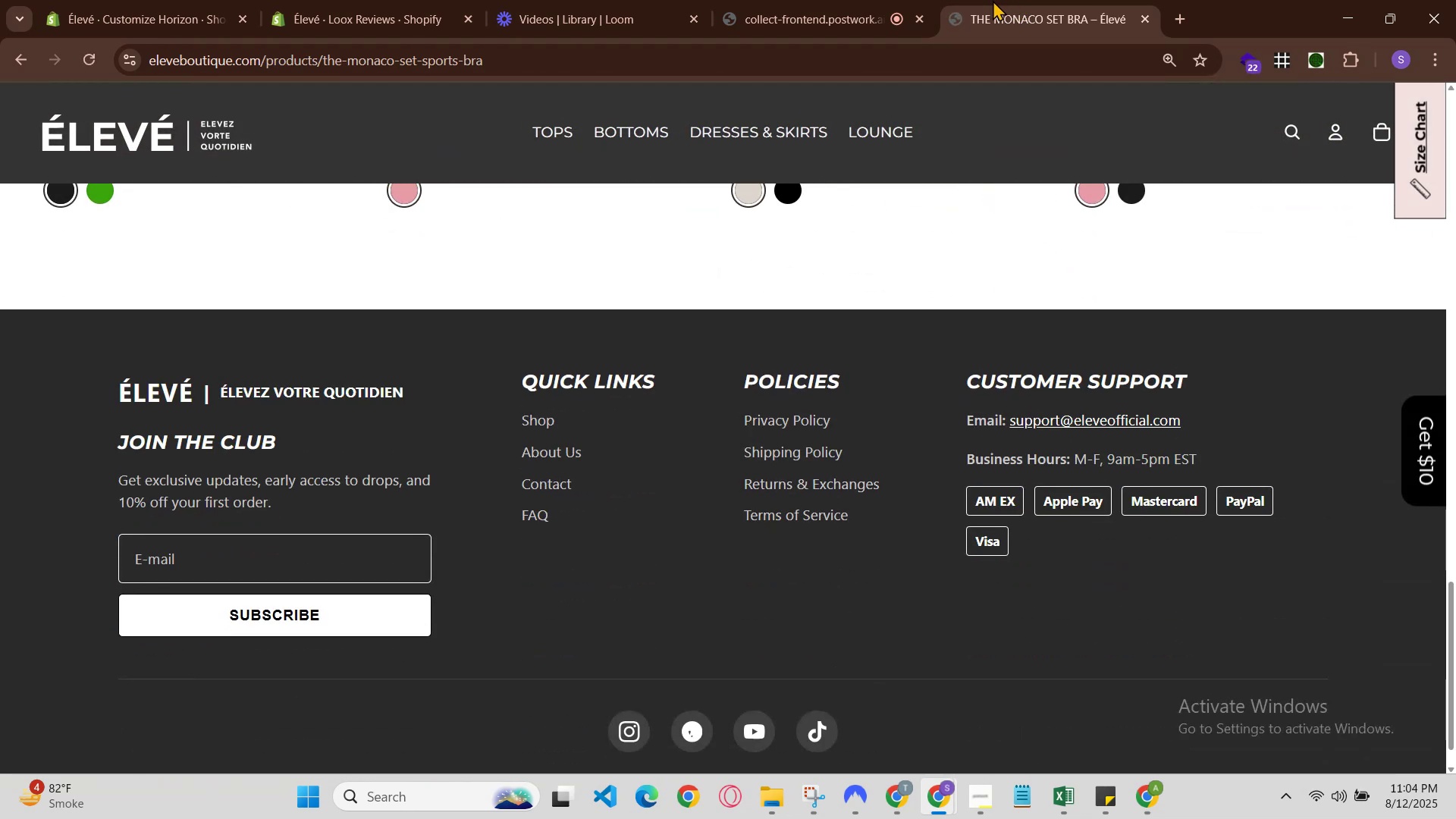 
left_click([799, 0])
 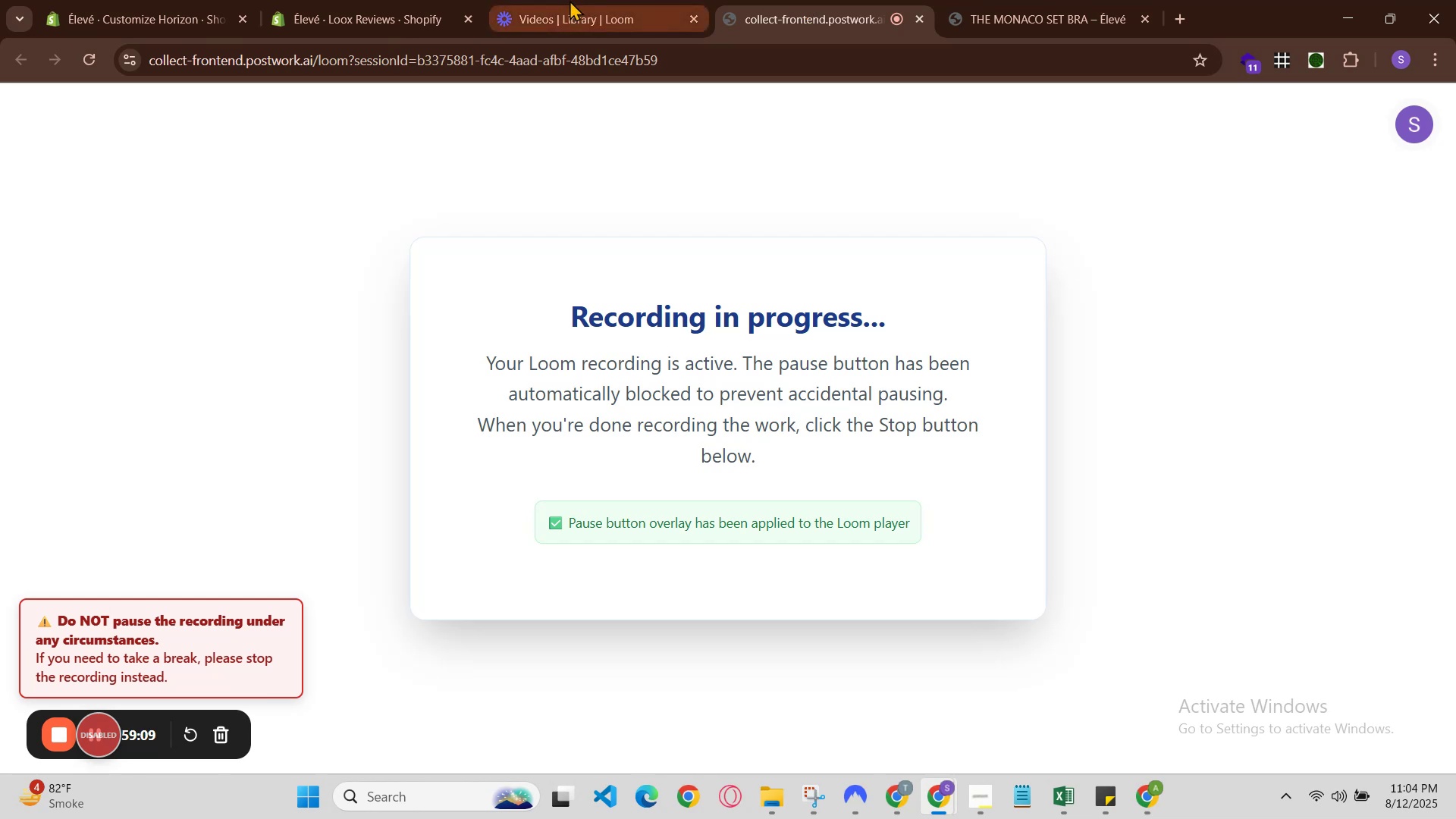 
left_click([512, 0])
 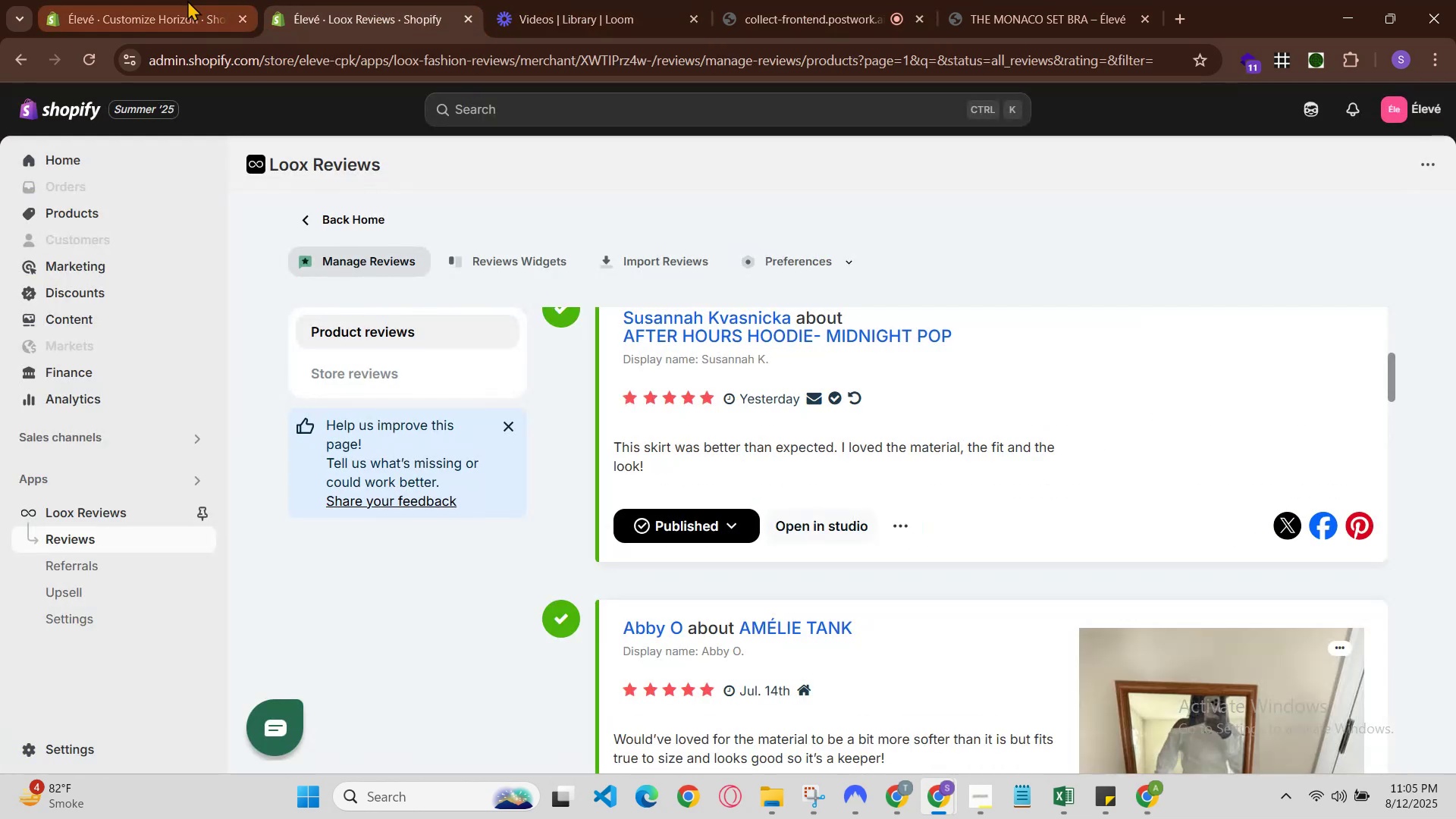 
scroll: coordinate [1028, 623], scroll_direction: up, amount: 2.0
 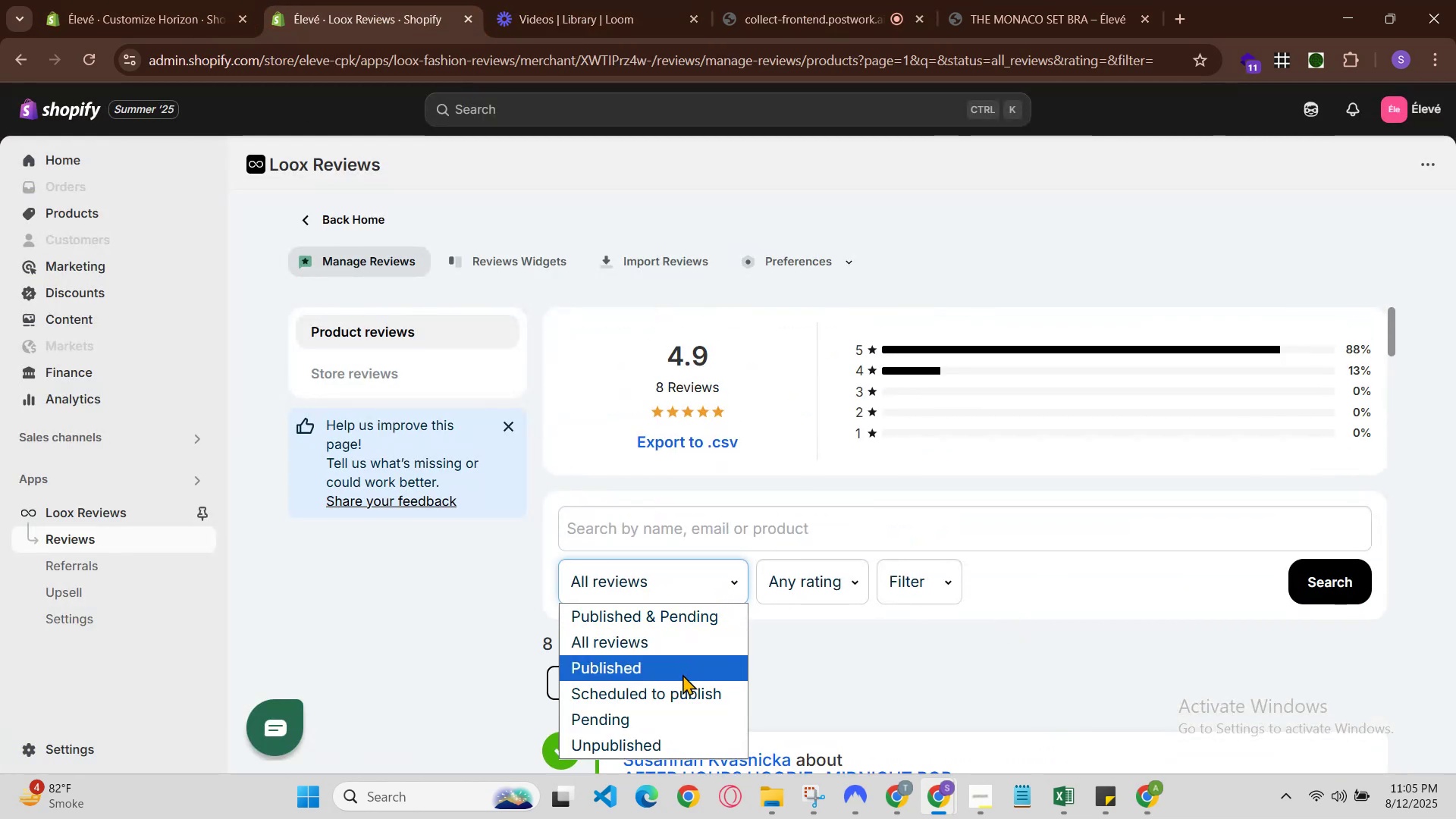 
left_click([679, 658])
 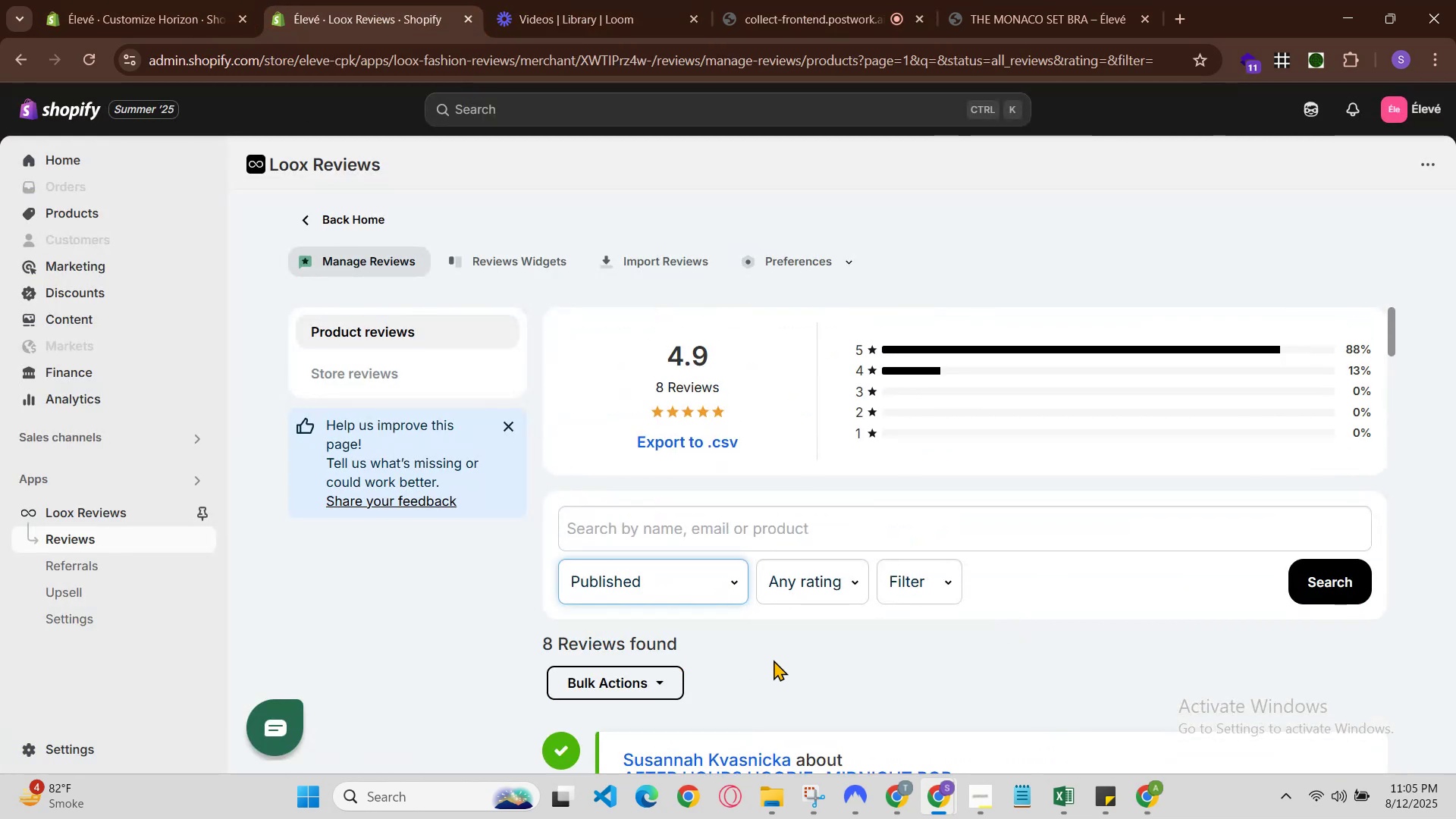 
scroll: coordinate [842, 668], scroll_direction: down, amount: 3.0
 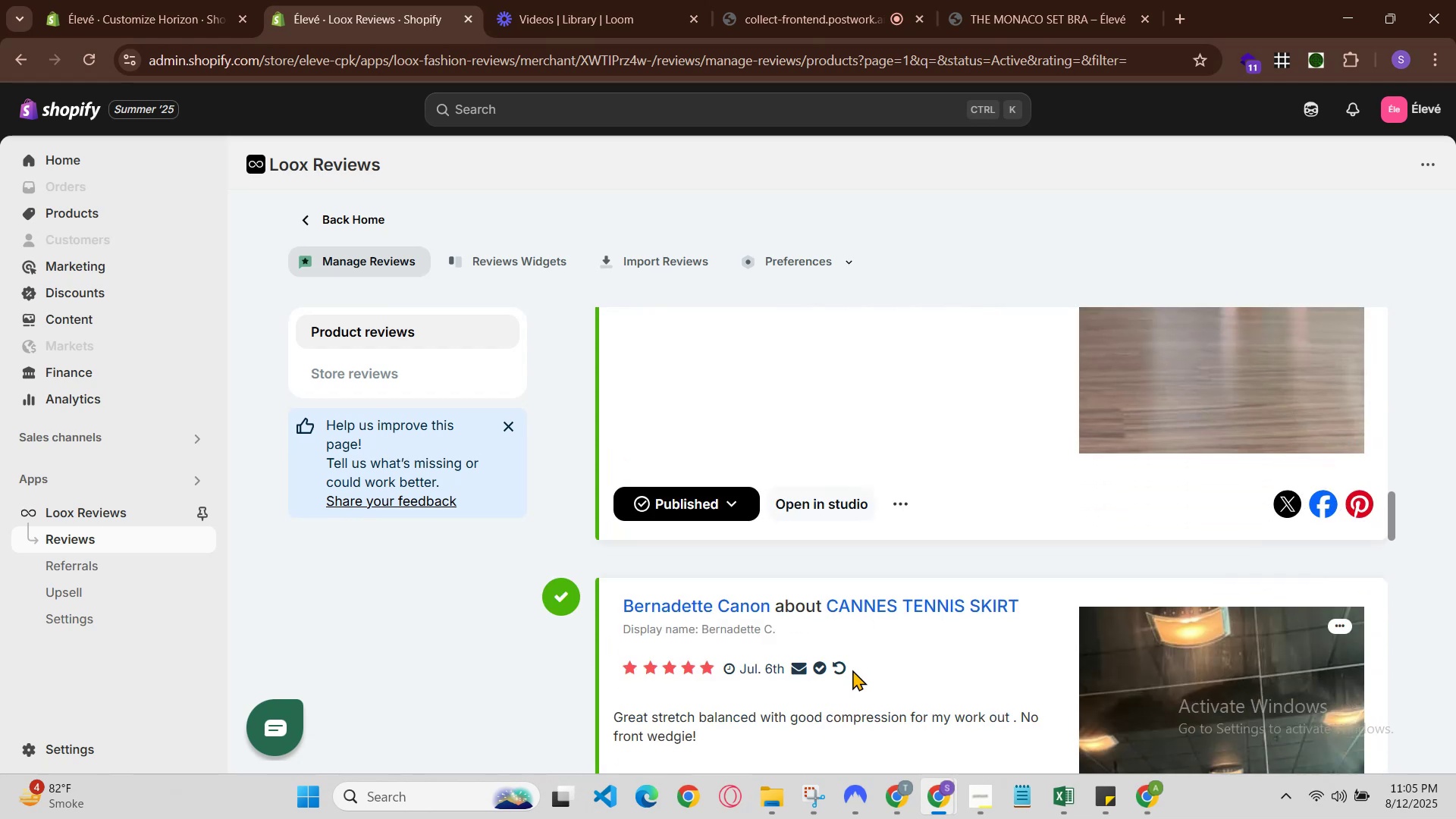 
scroll: coordinate [1021, 581], scroll_direction: up, amount: 3.0
 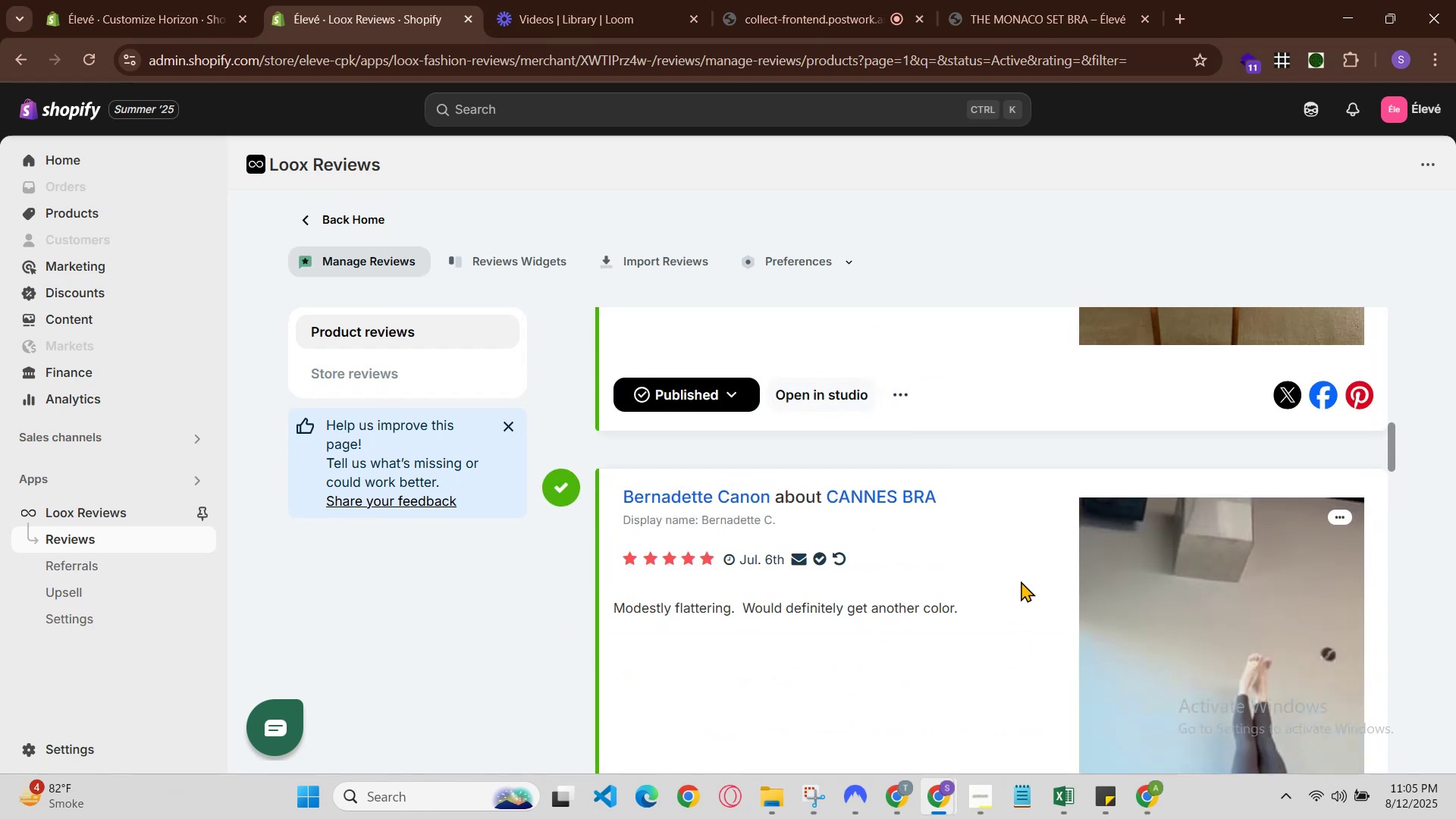 
scroll: coordinate [710, 477], scroll_direction: down, amount: 9.0
 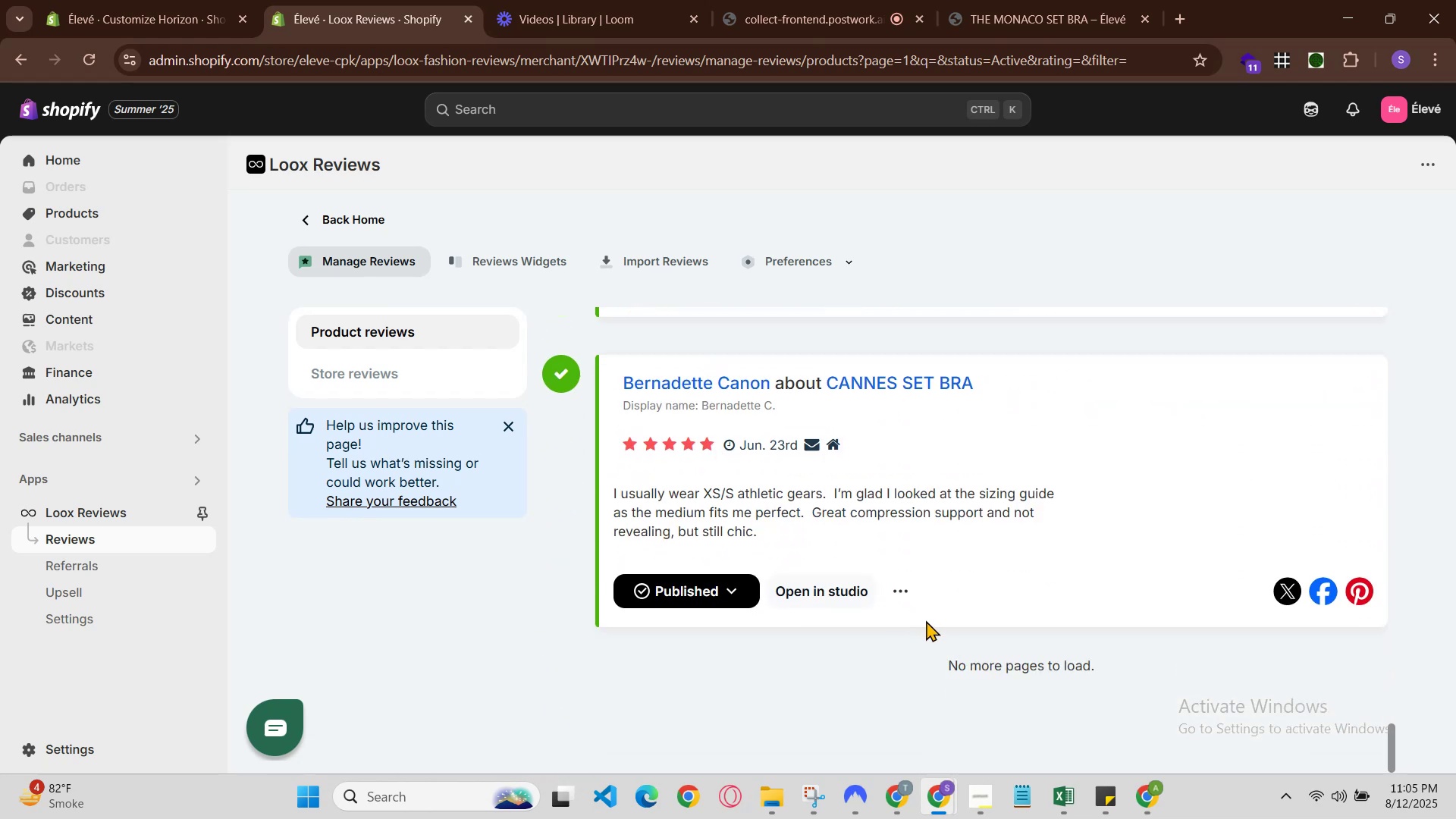 
left_click([900, 595])
 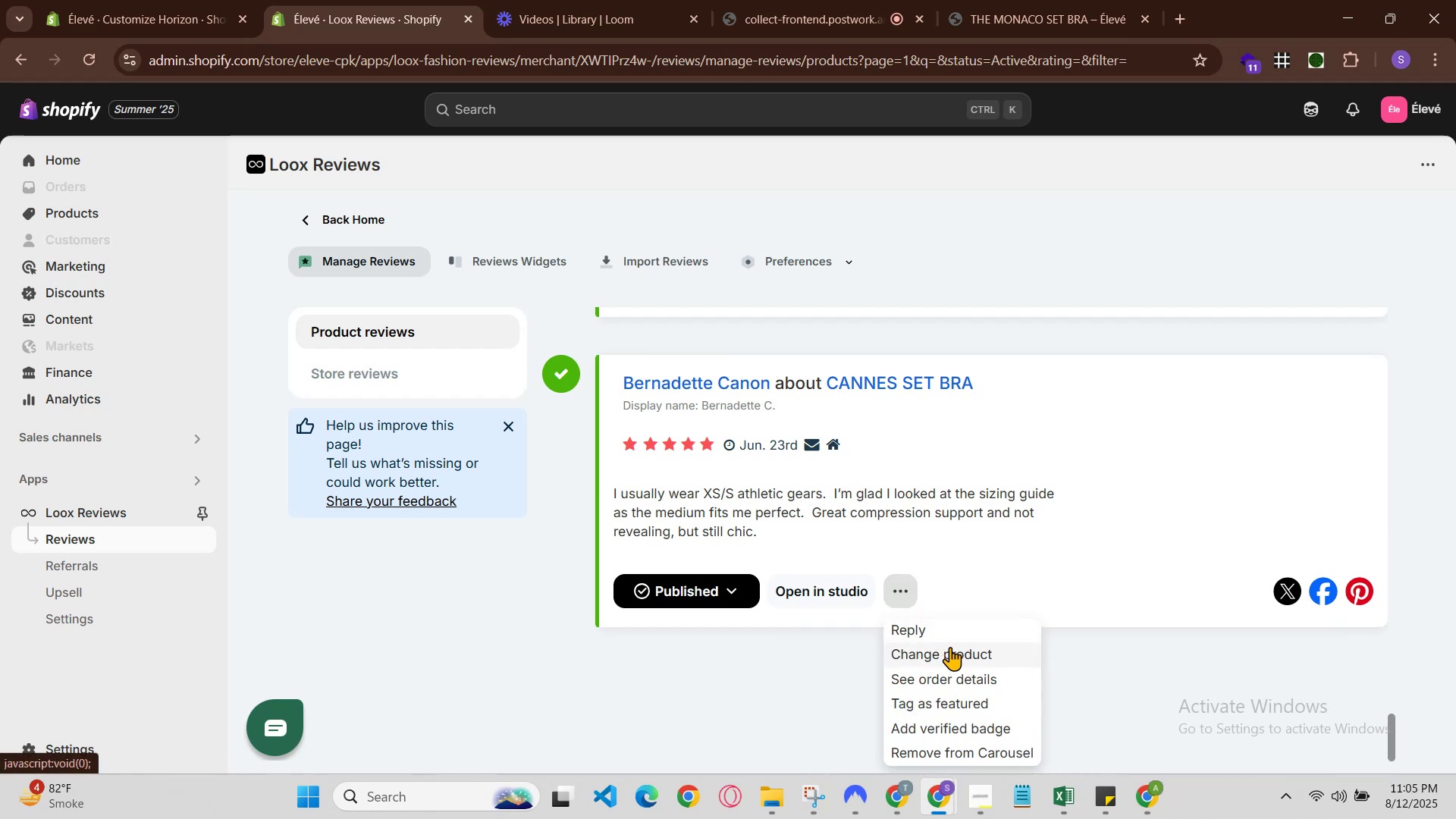 
scroll: coordinate [939, 642], scroll_direction: up, amount: 18.0
 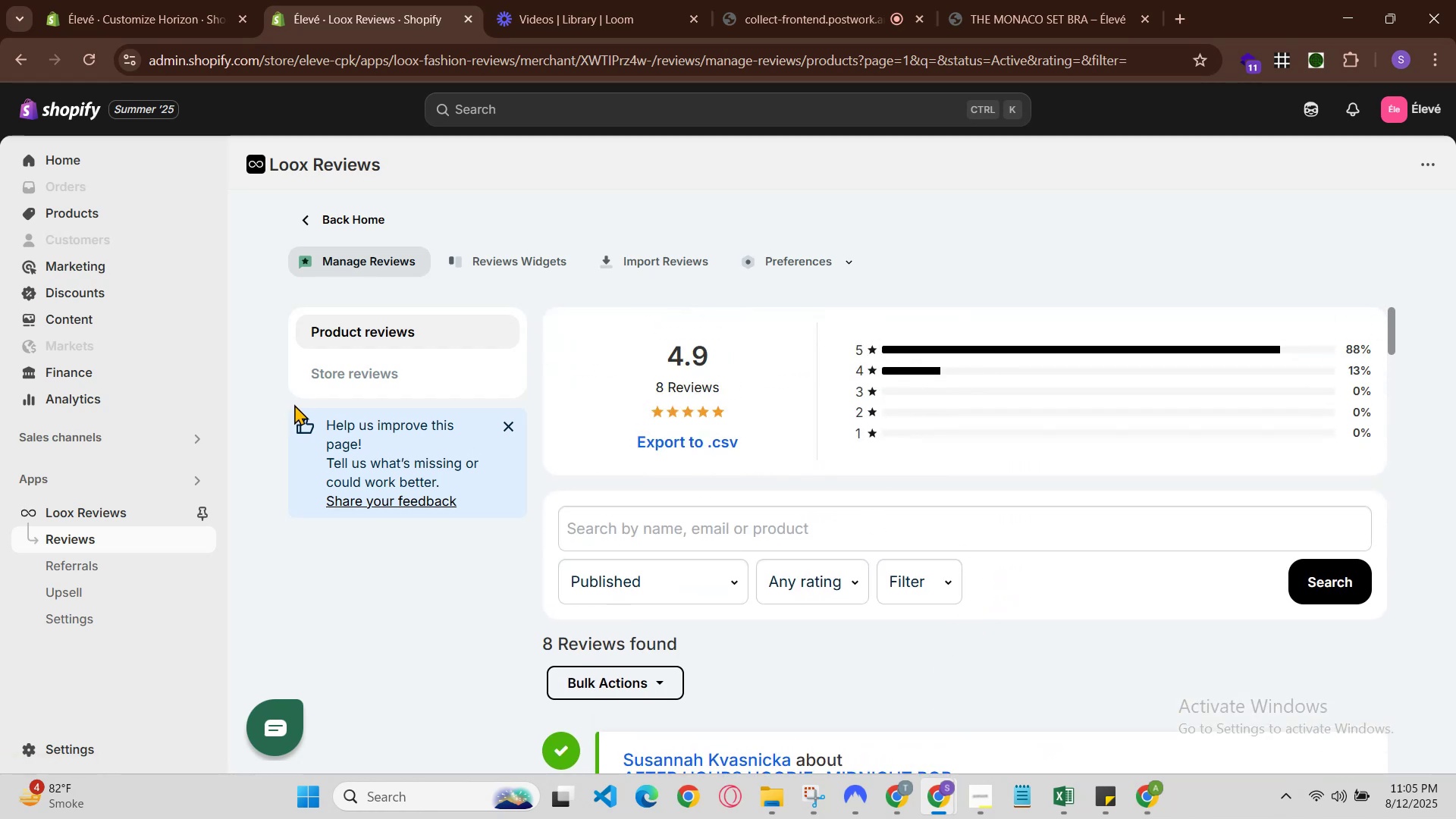 
left_click([353, 383])
 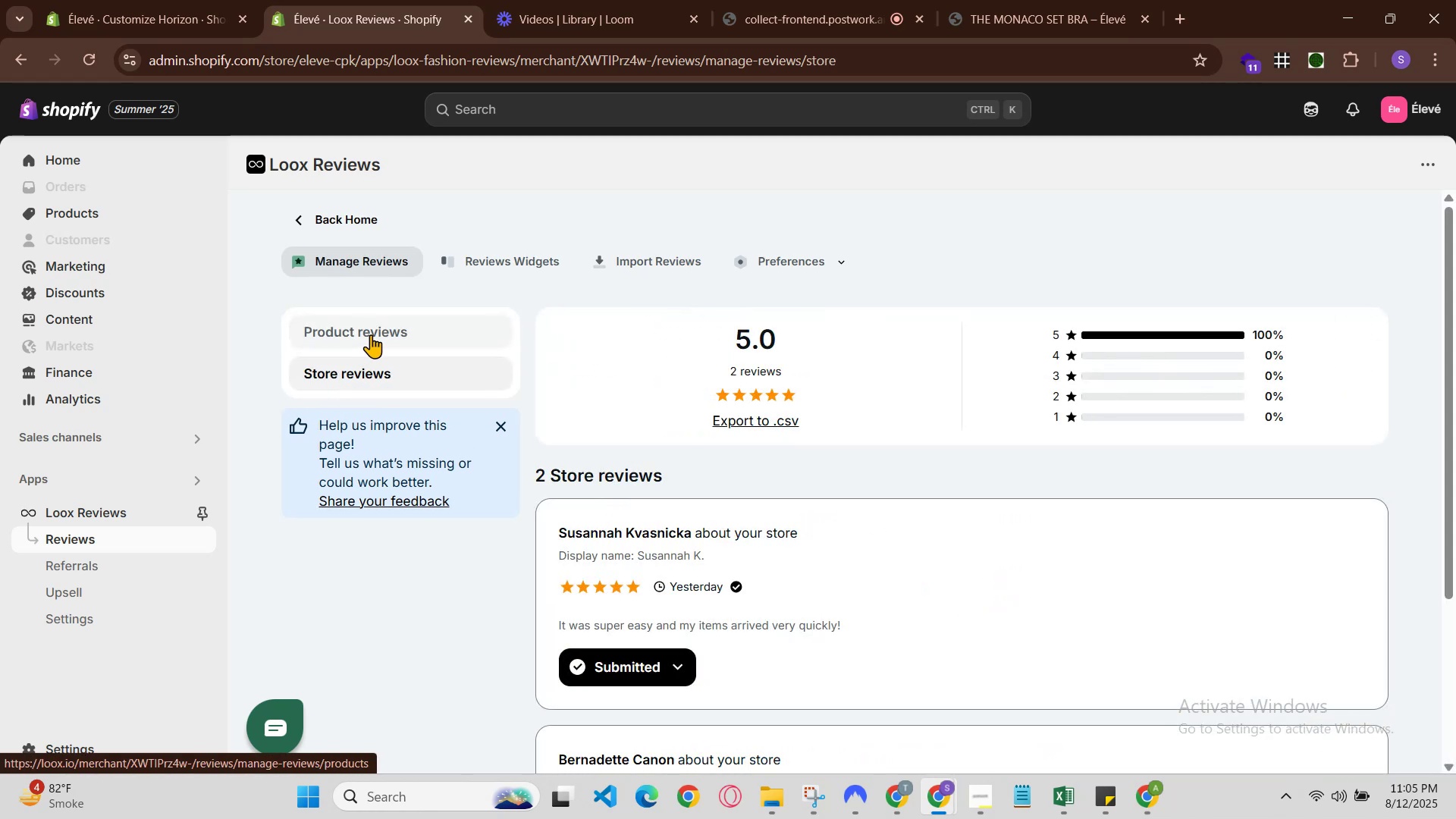 
left_click([371, 334])
 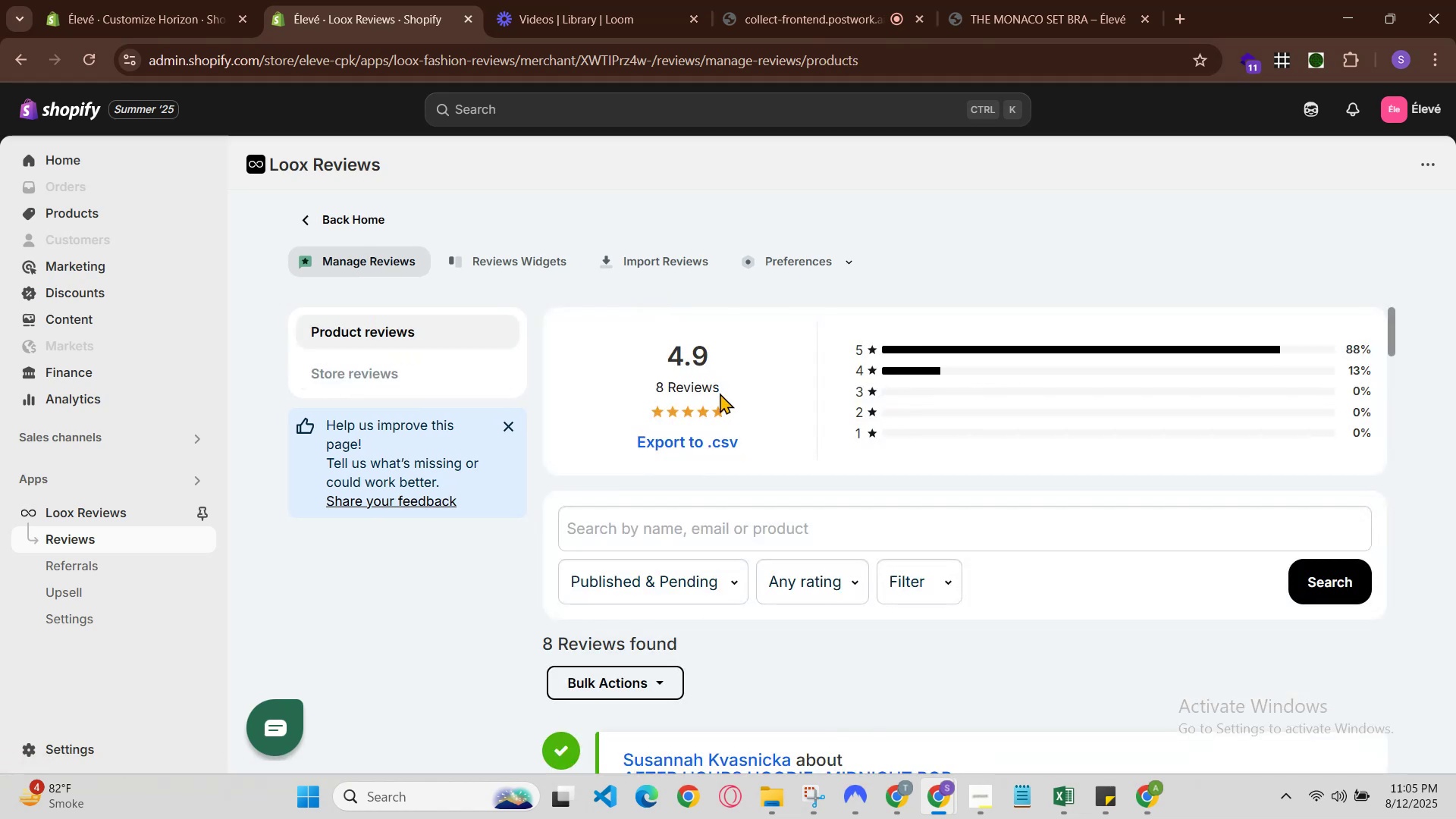 
left_click([758, 532])
 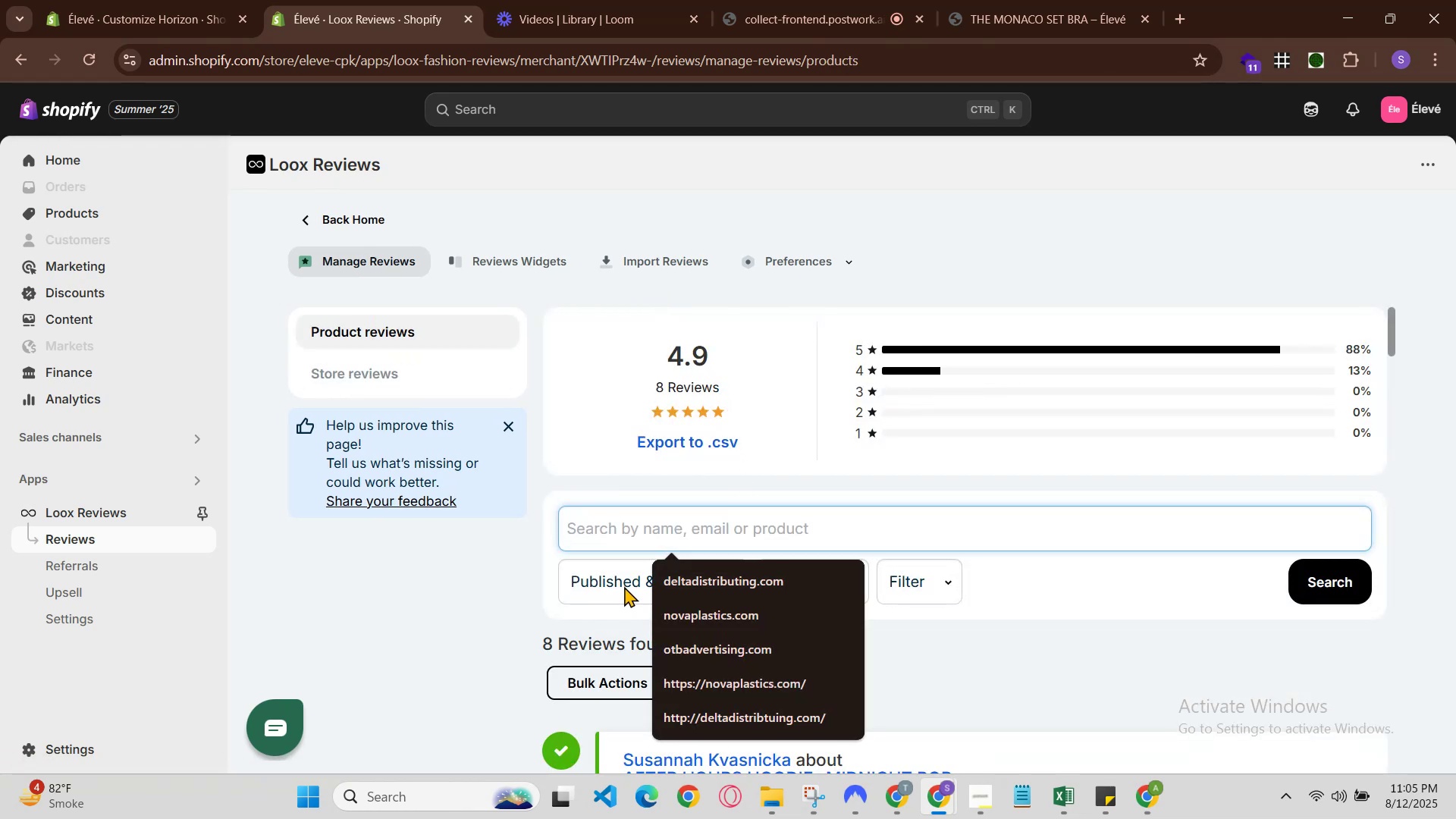 
double_click([624, 586])
 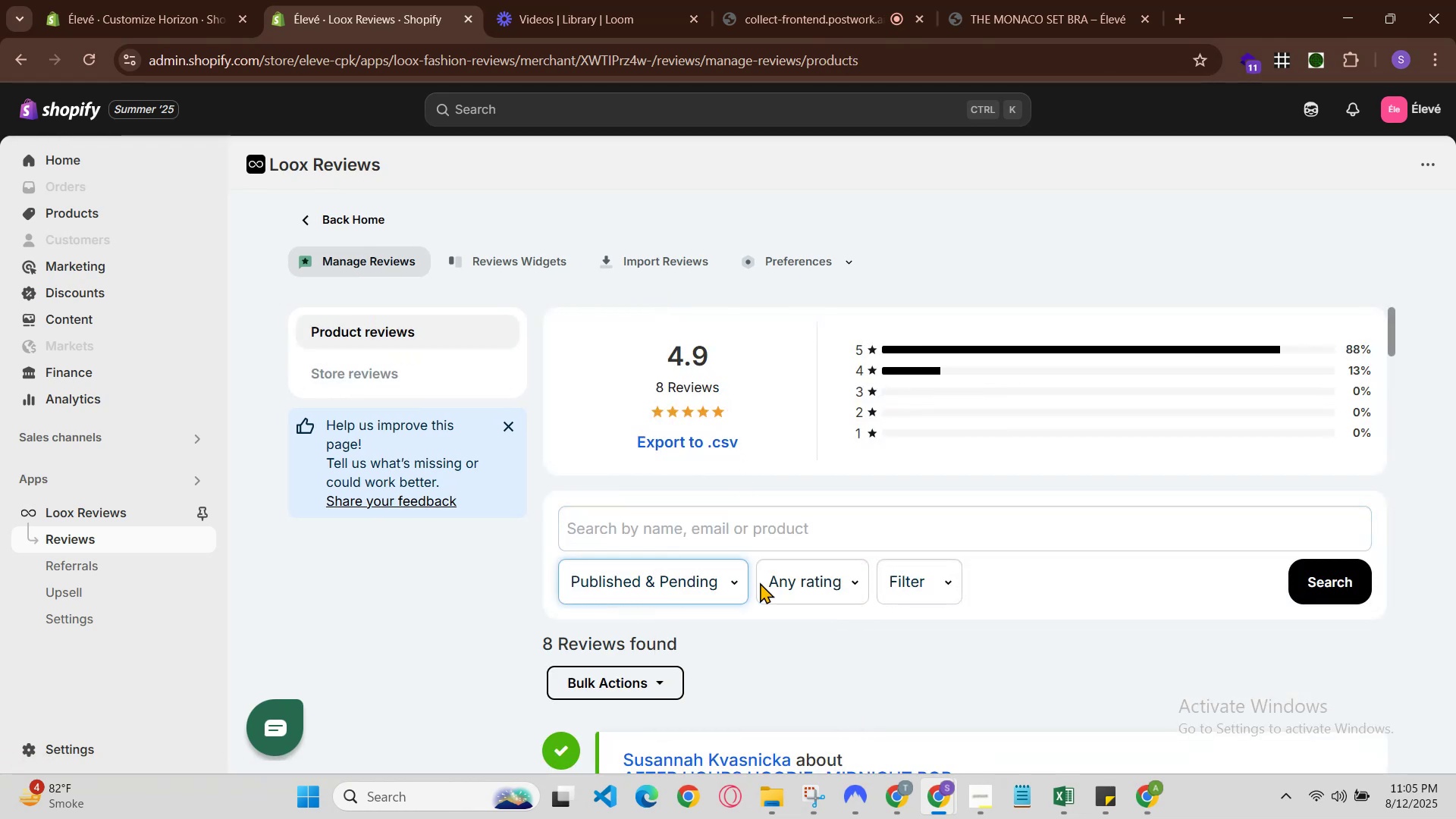 
left_click([766, 582])
 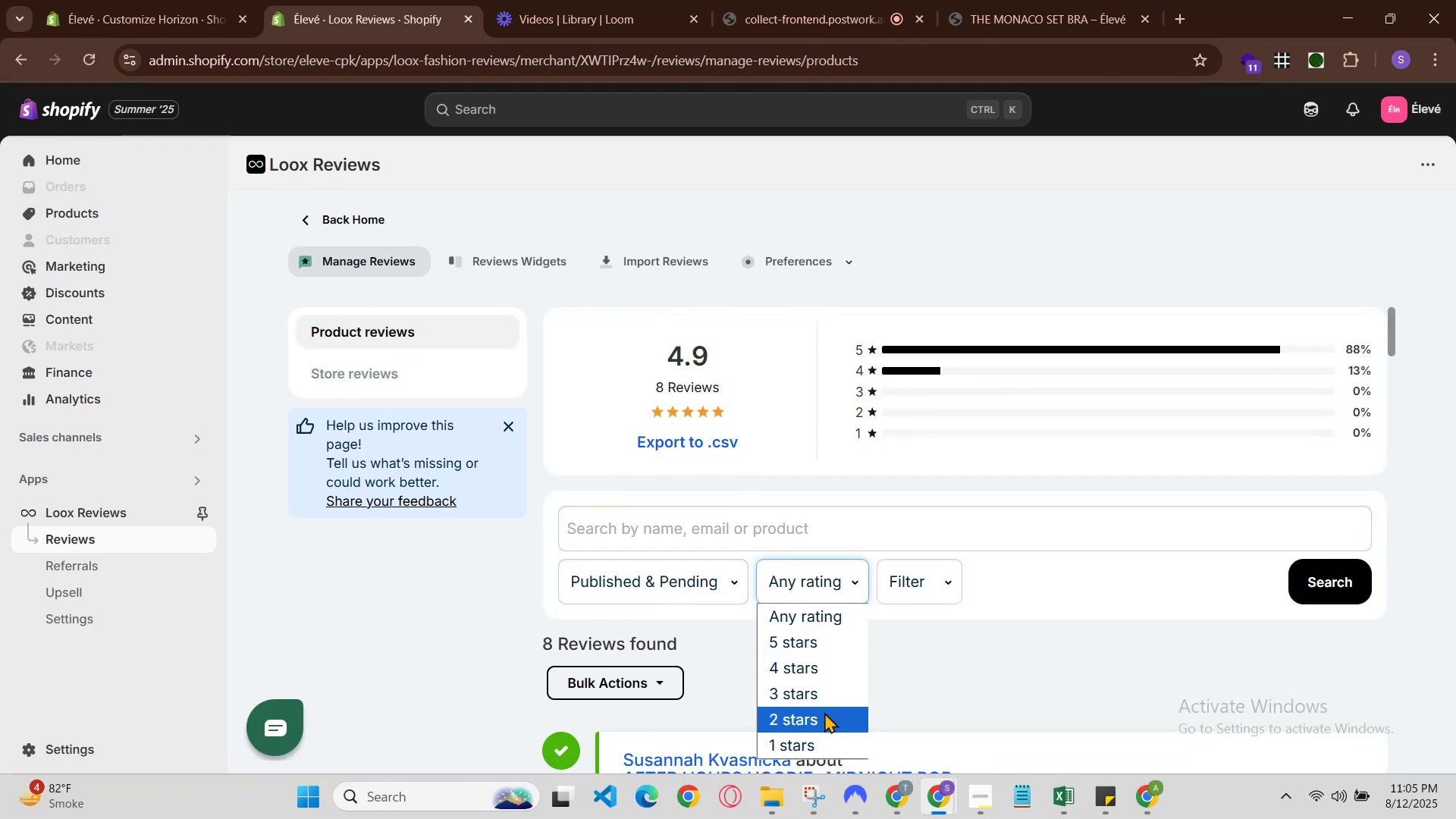 
left_click([826, 724])
 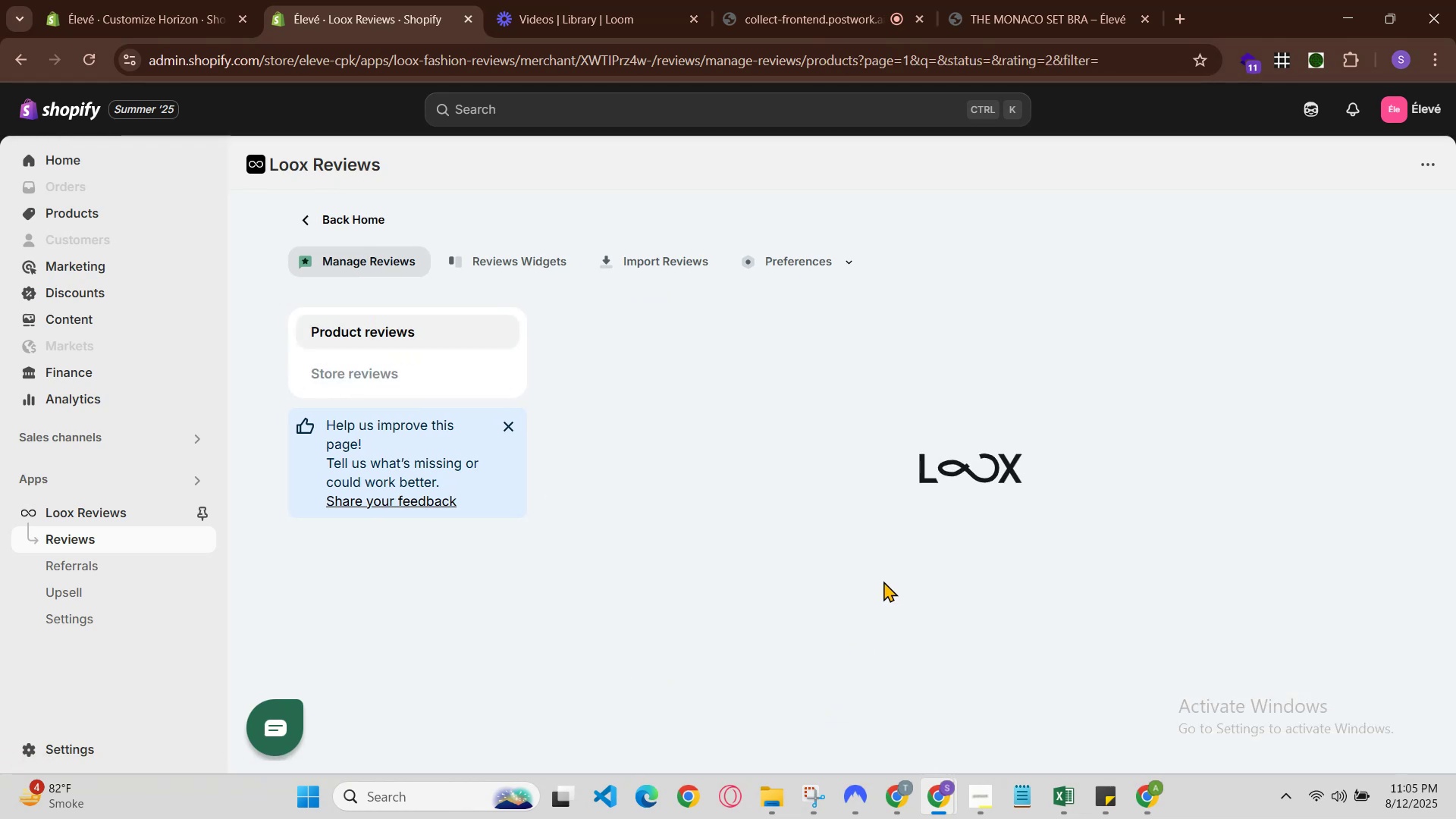 
scroll: coordinate [883, 580], scroll_direction: none, amount: 0.0
 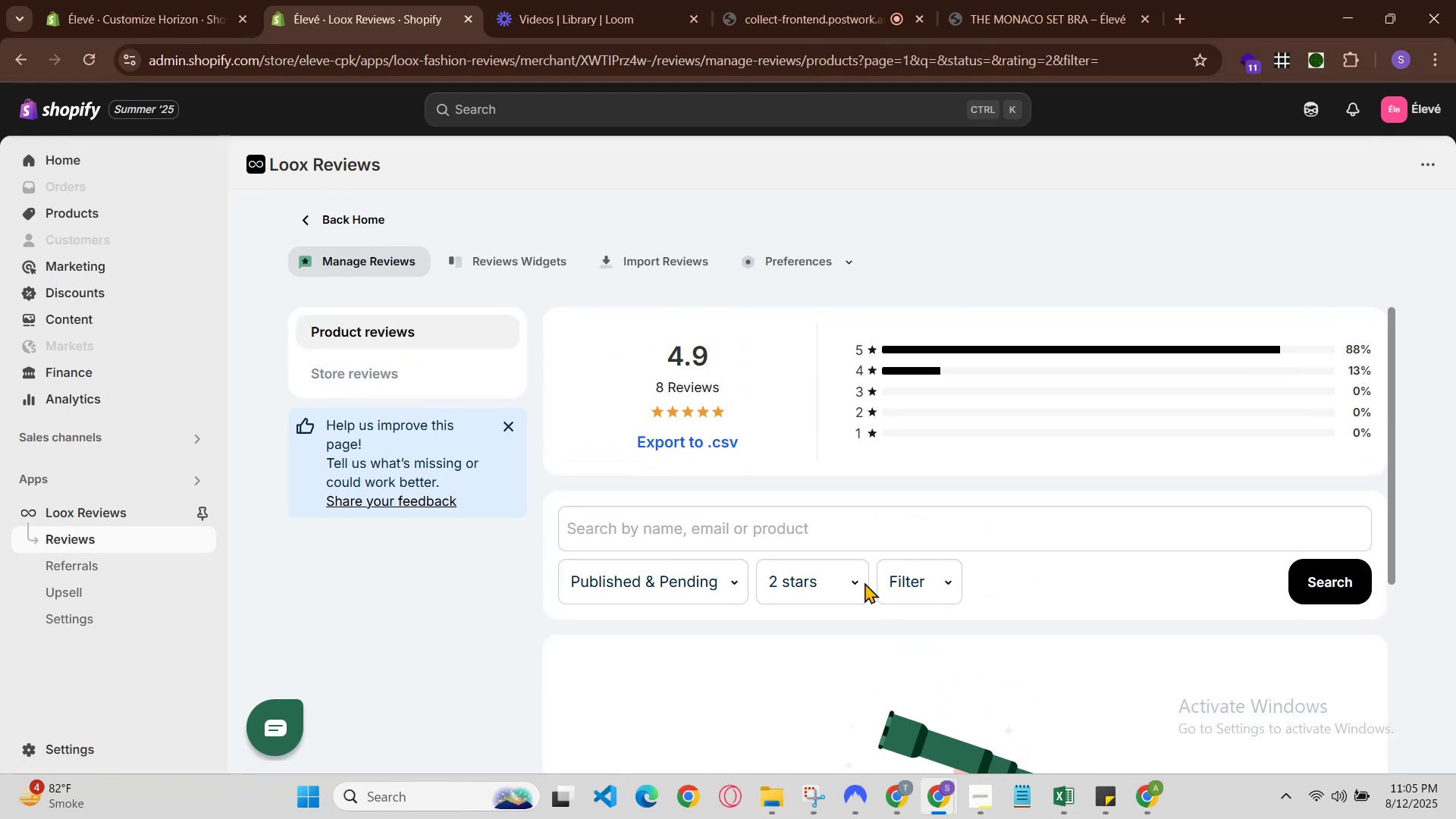 
left_click([829, 582])
 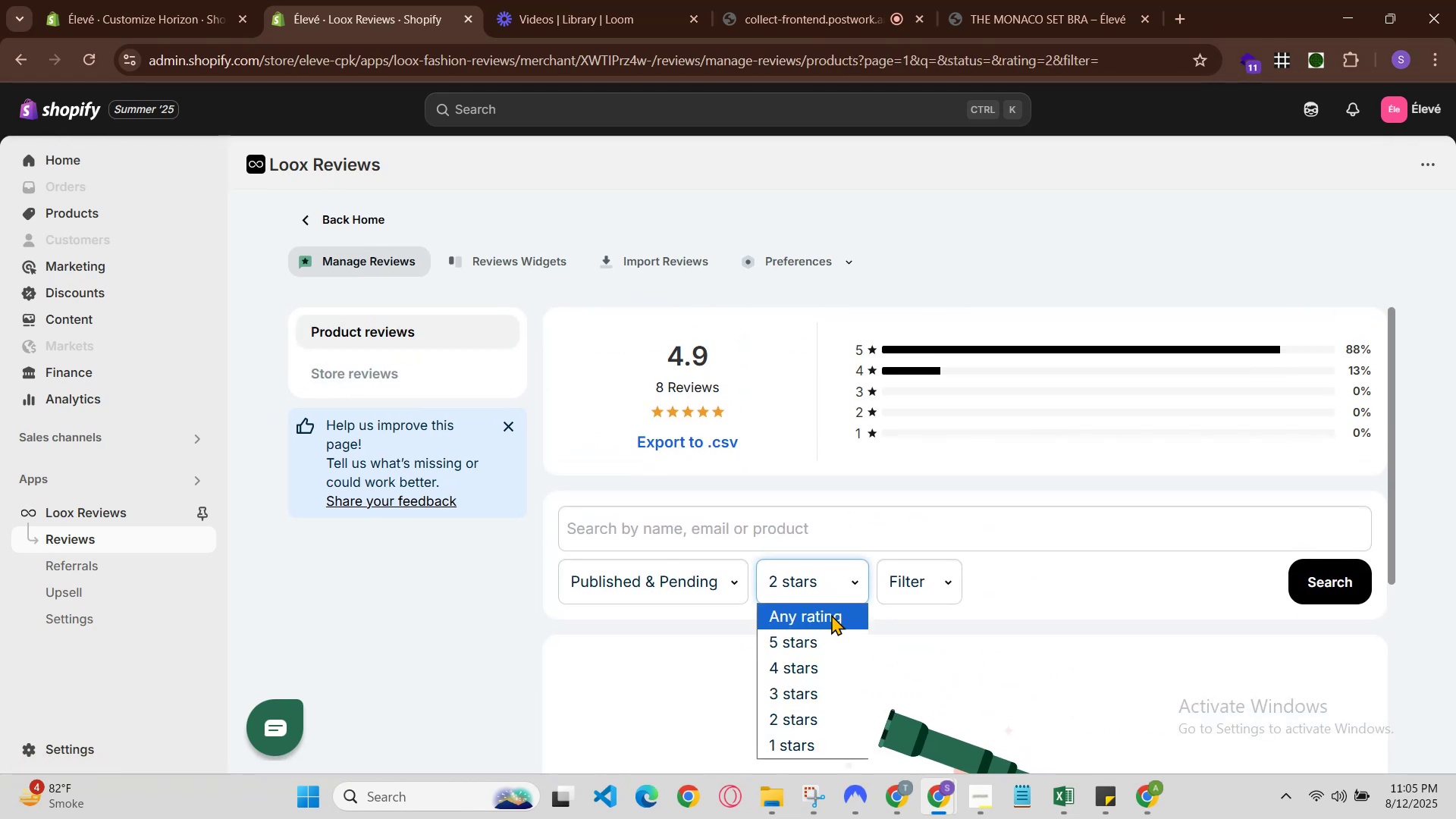 
left_click([831, 614])
 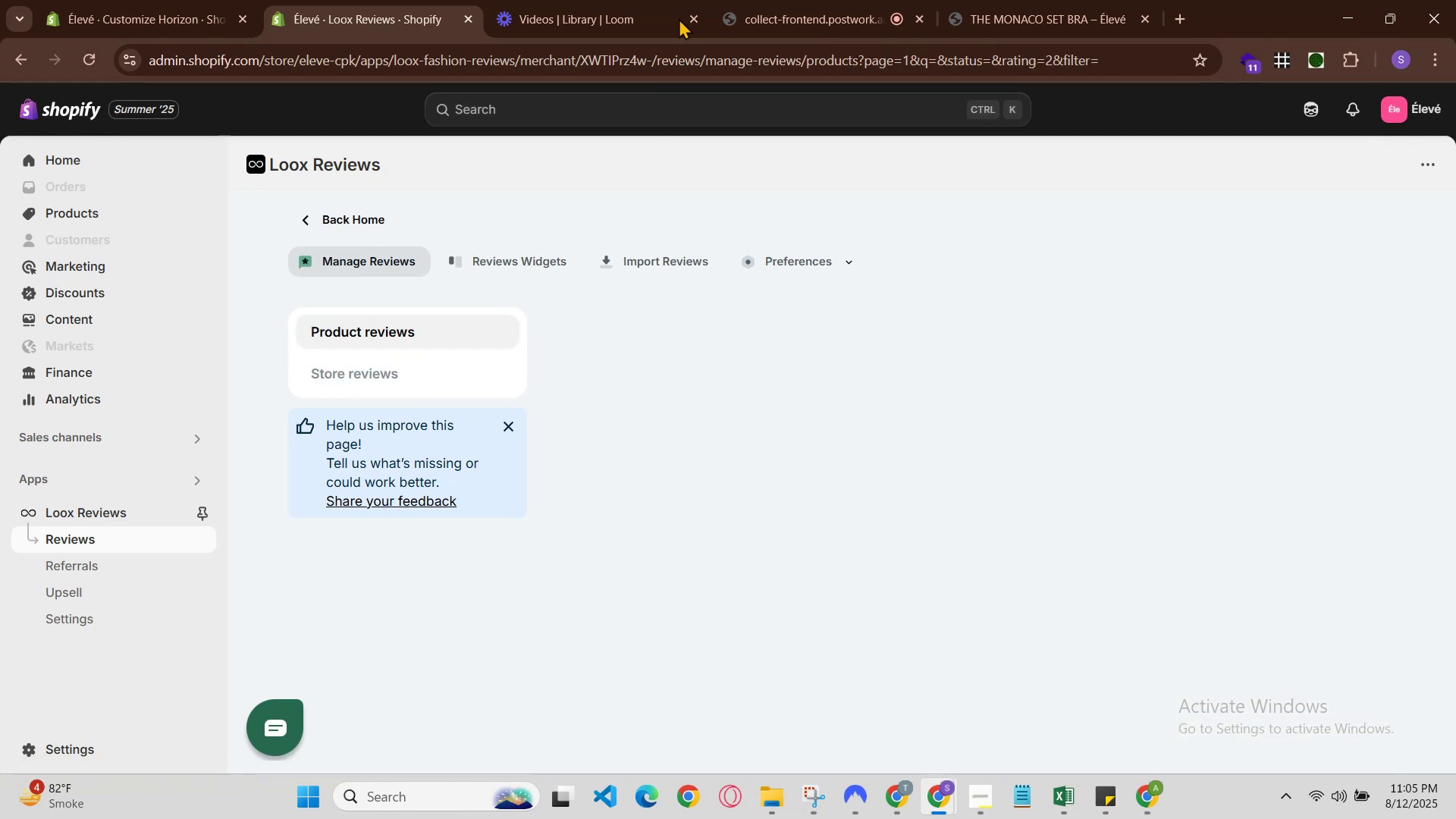 
left_click([761, 0])
 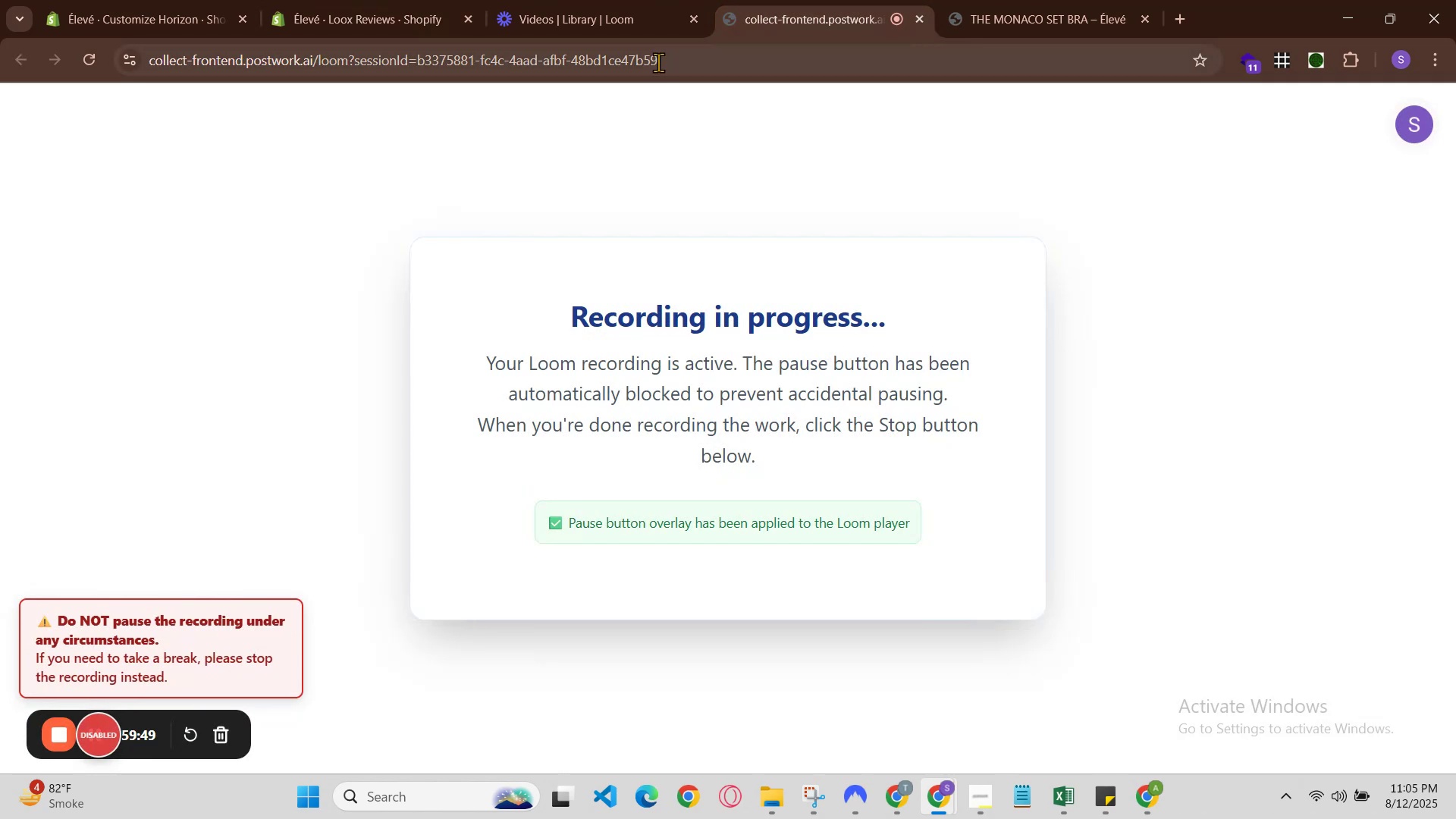 
left_click([513, 0])
 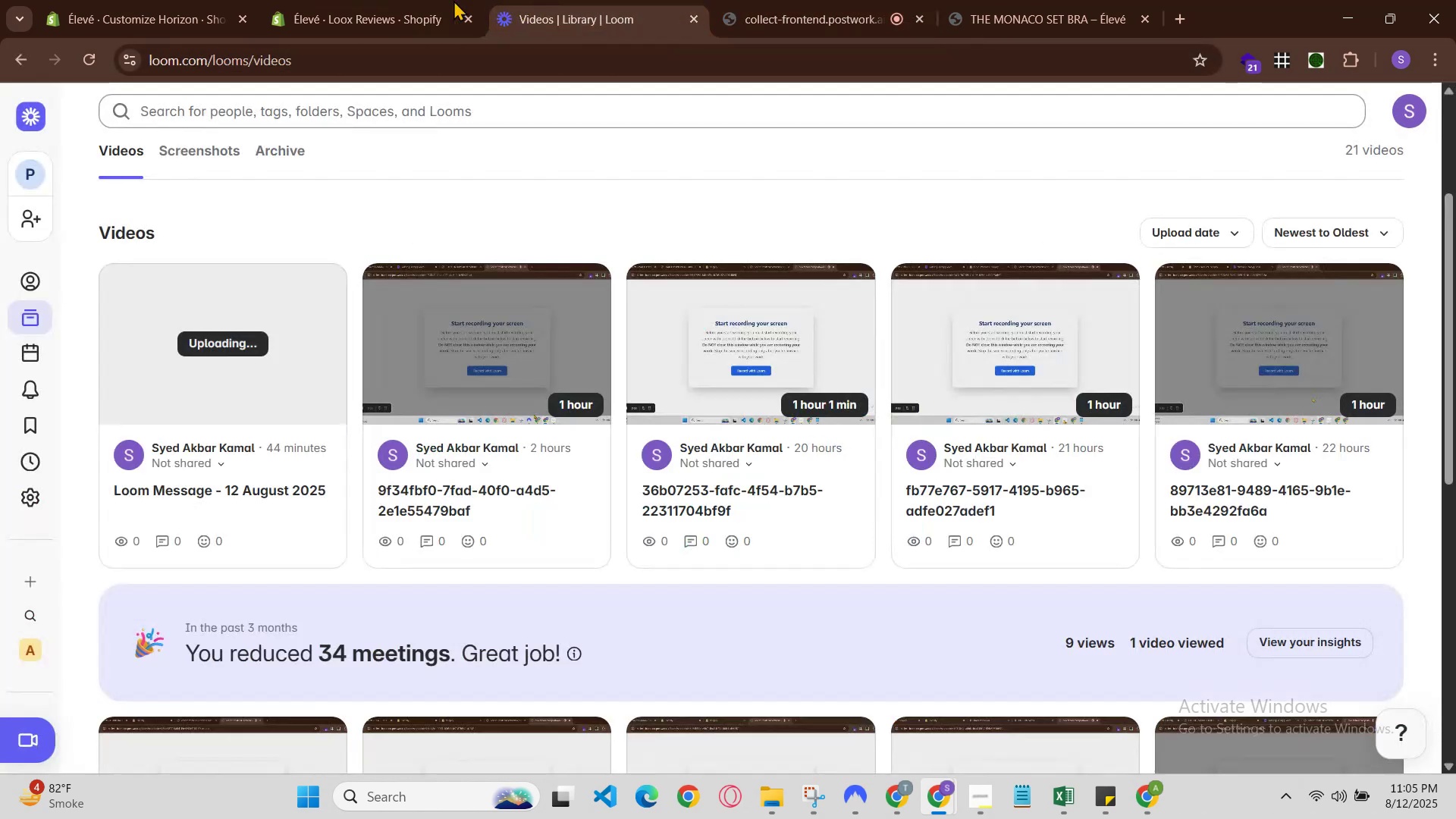 
left_click_drag(start_coordinate=[325, 0], to_coordinate=[309, 0])
 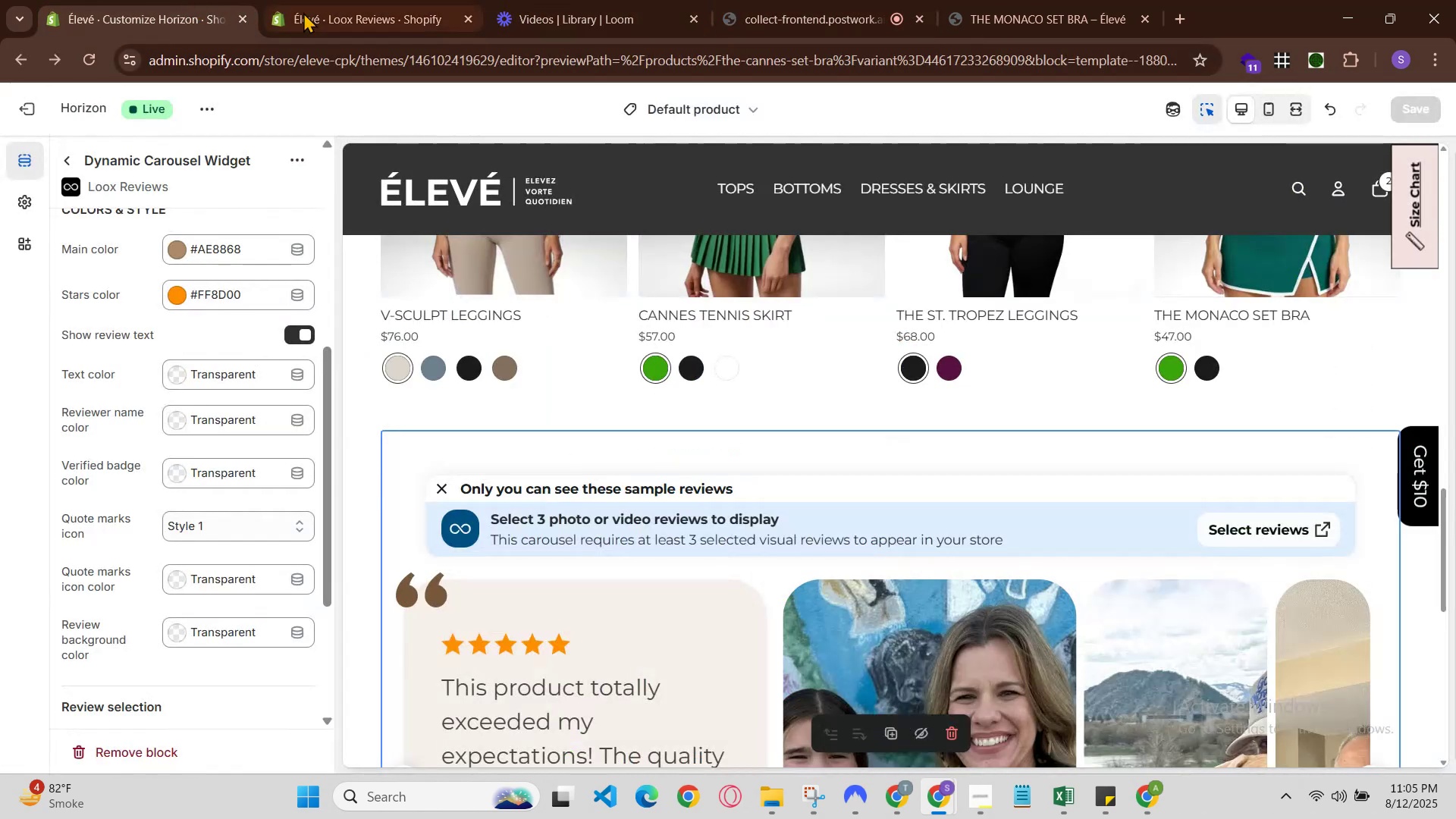 
left_click([335, 1])
 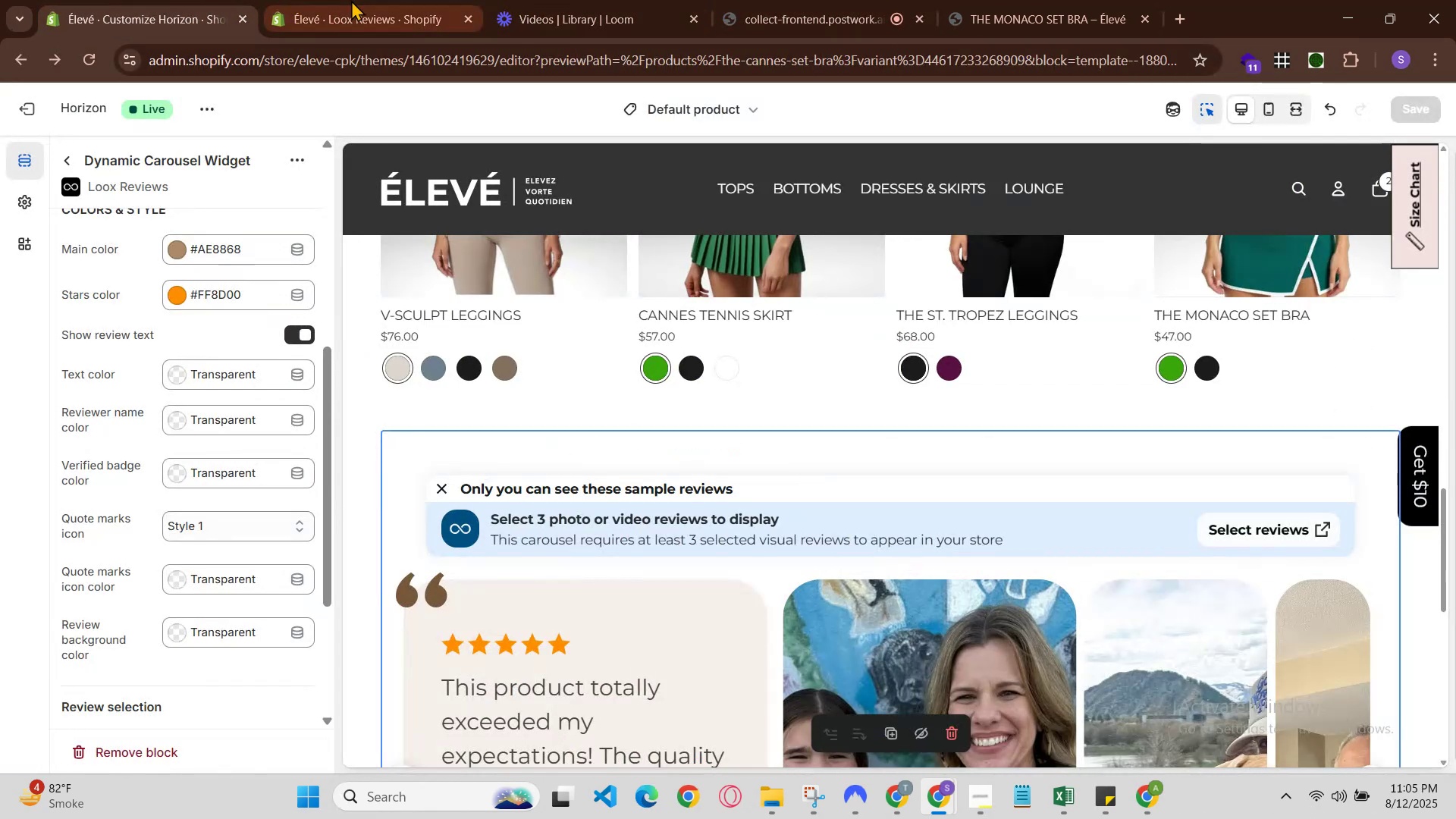 
left_click([754, 0])
 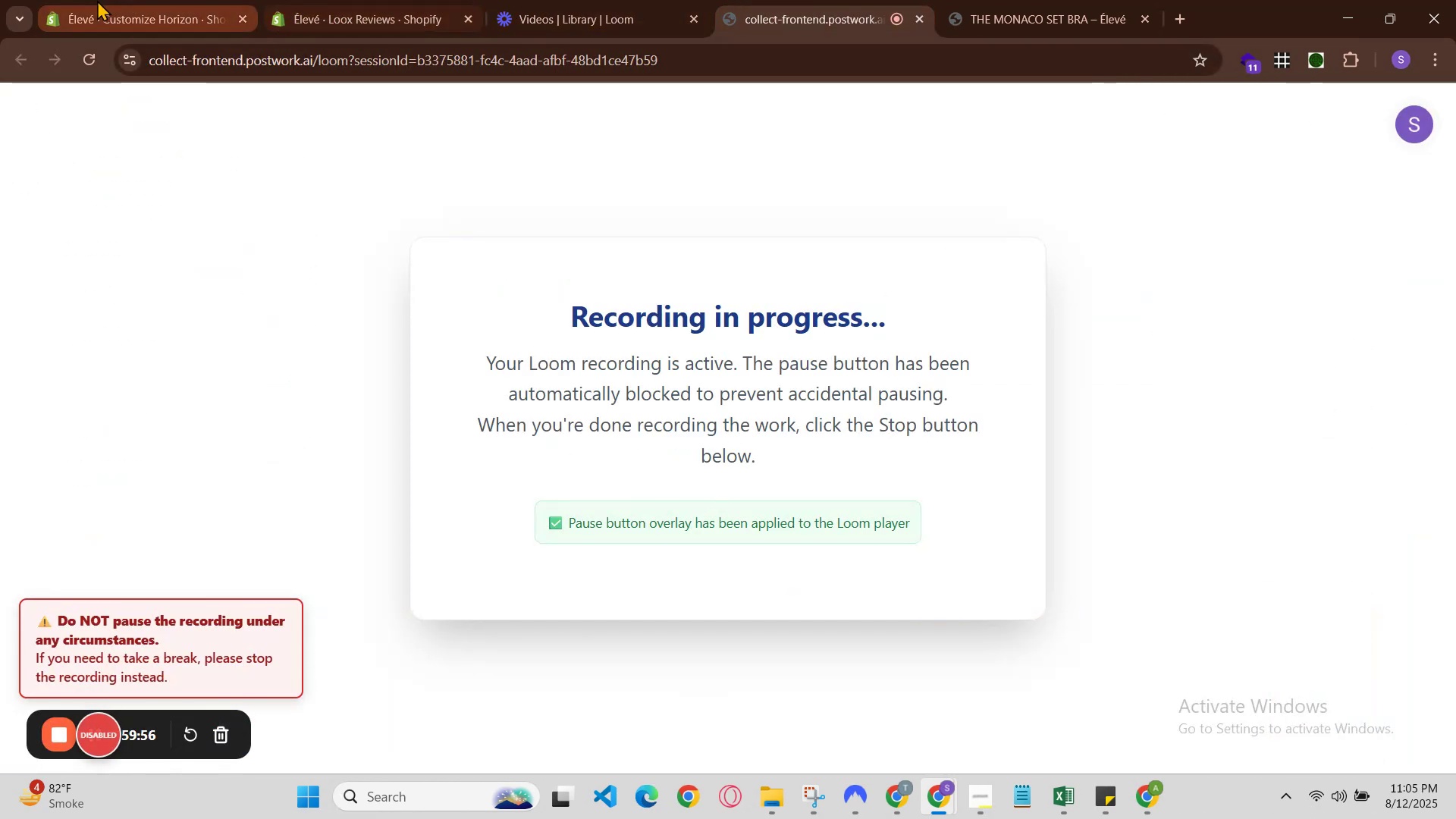 
left_click([98, 0])
 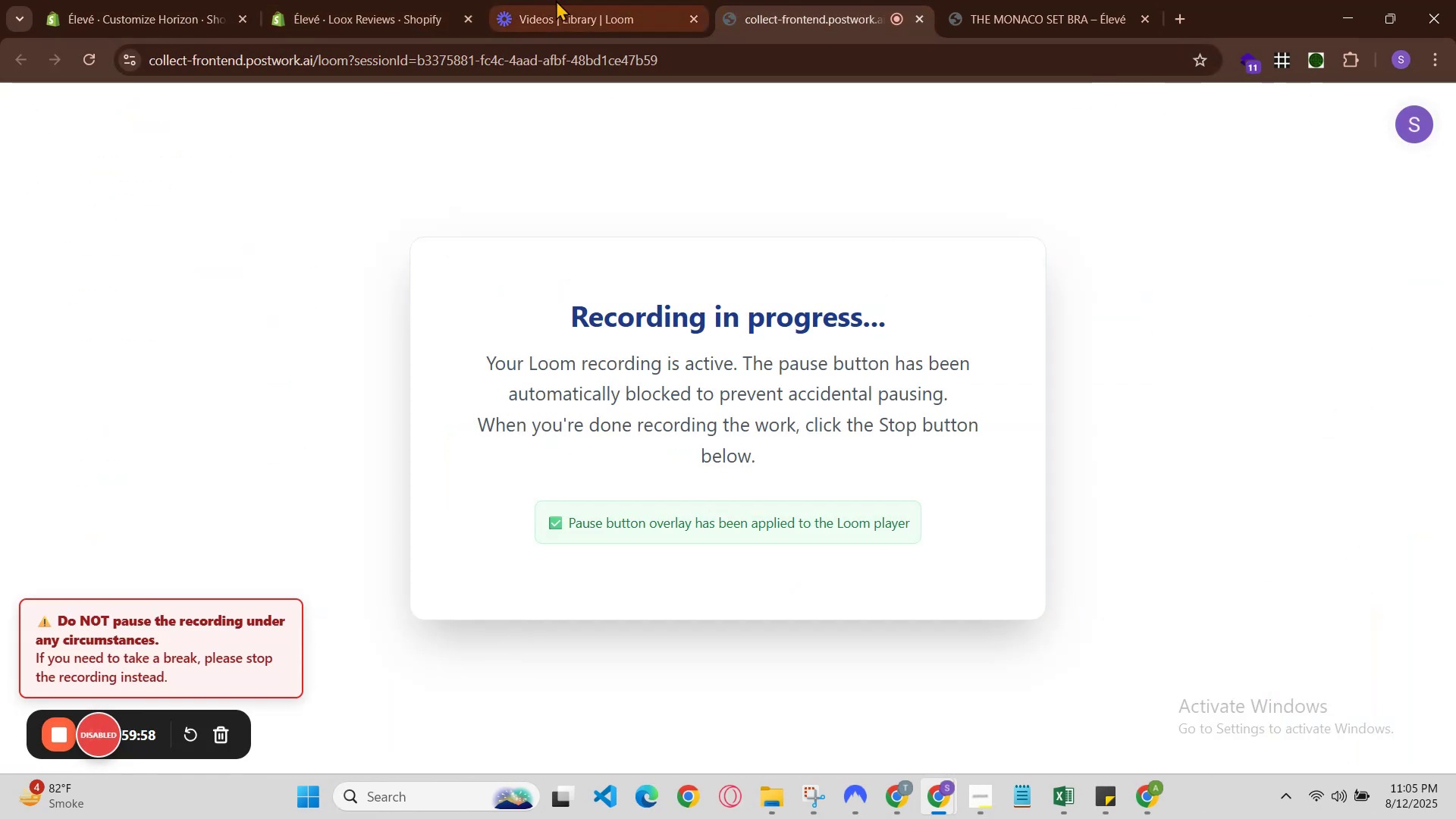 
left_click([144, 0])
 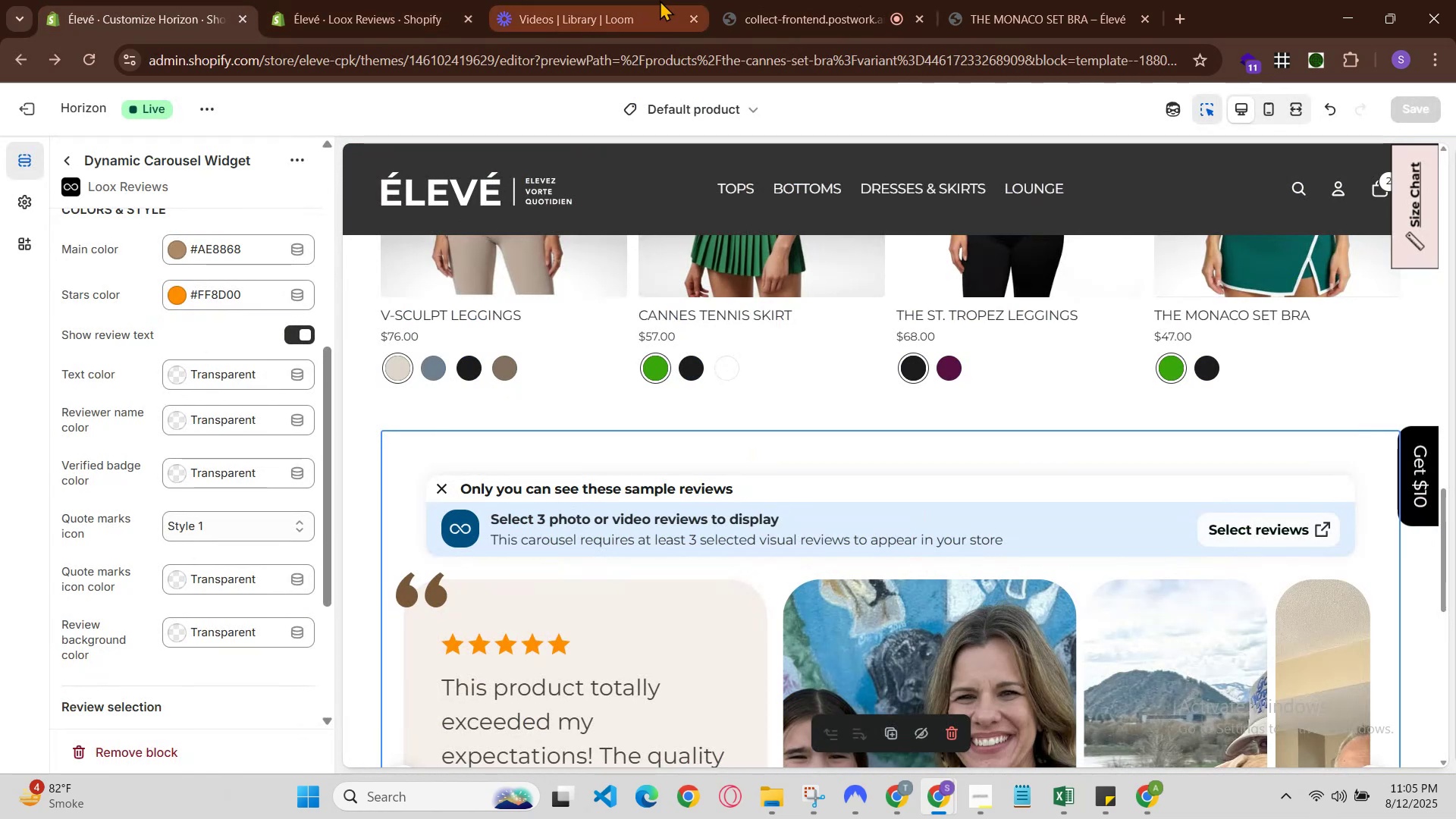 
left_click([774, 0])
 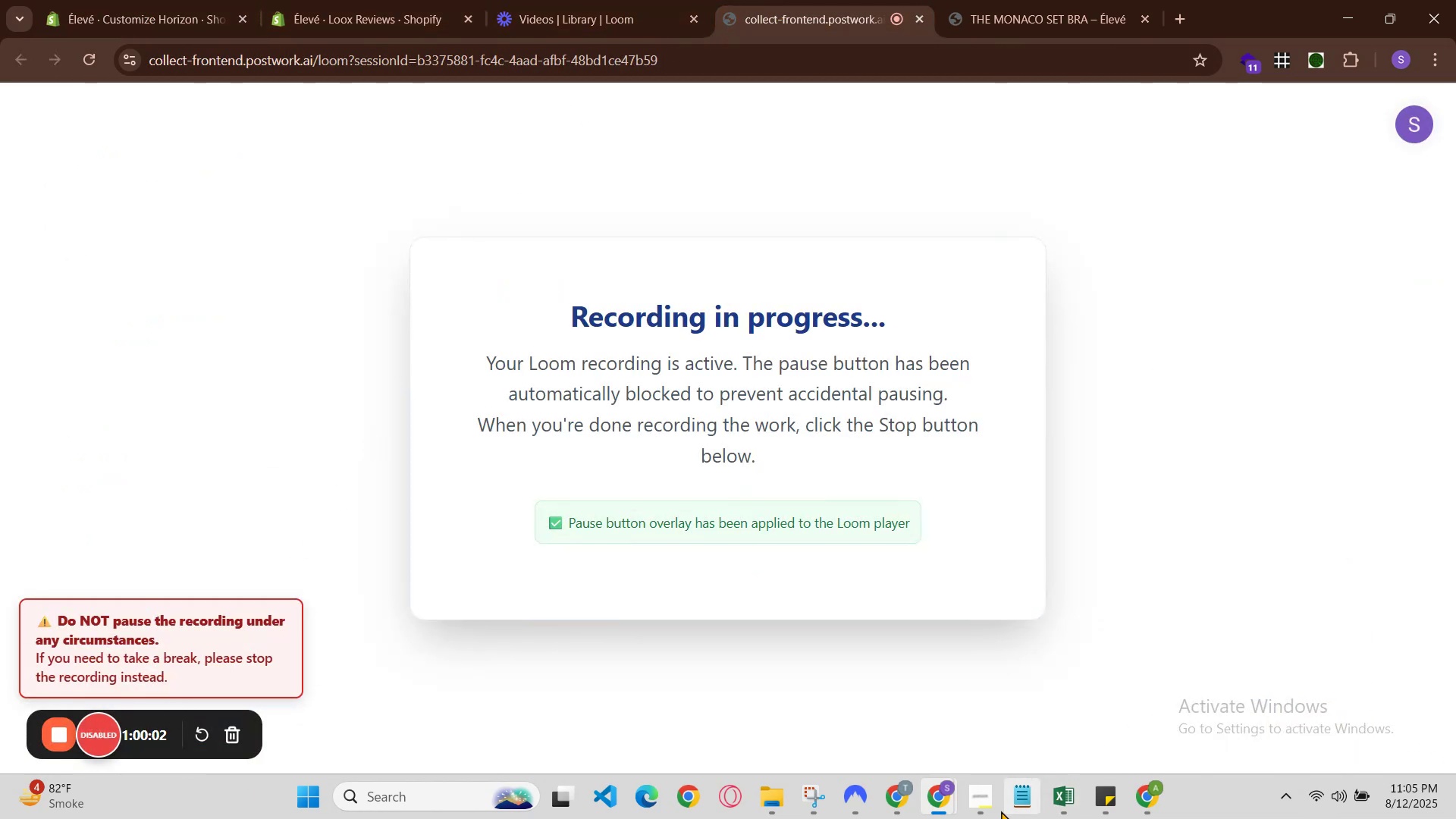 